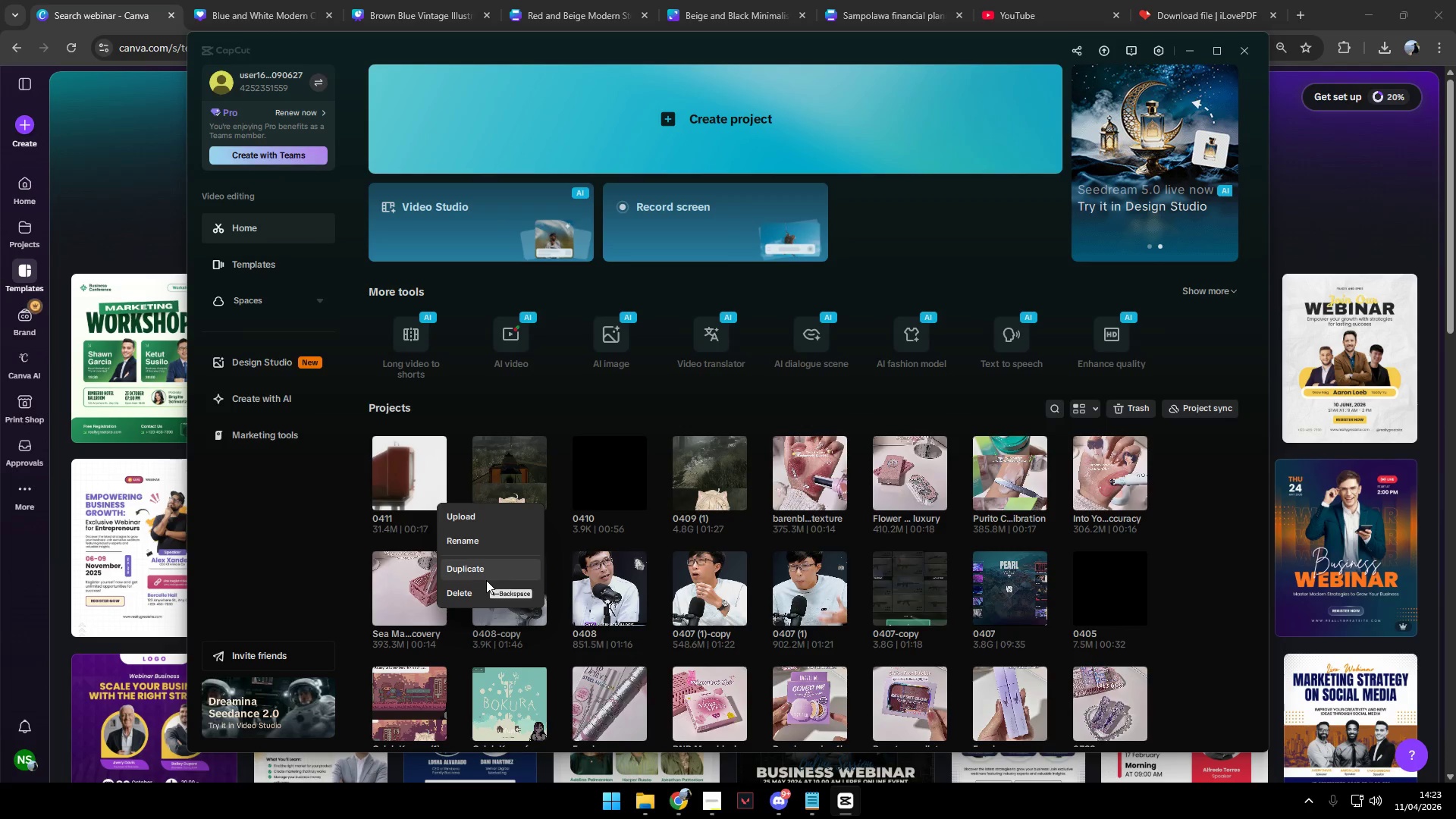 
left_click([491, 572])
 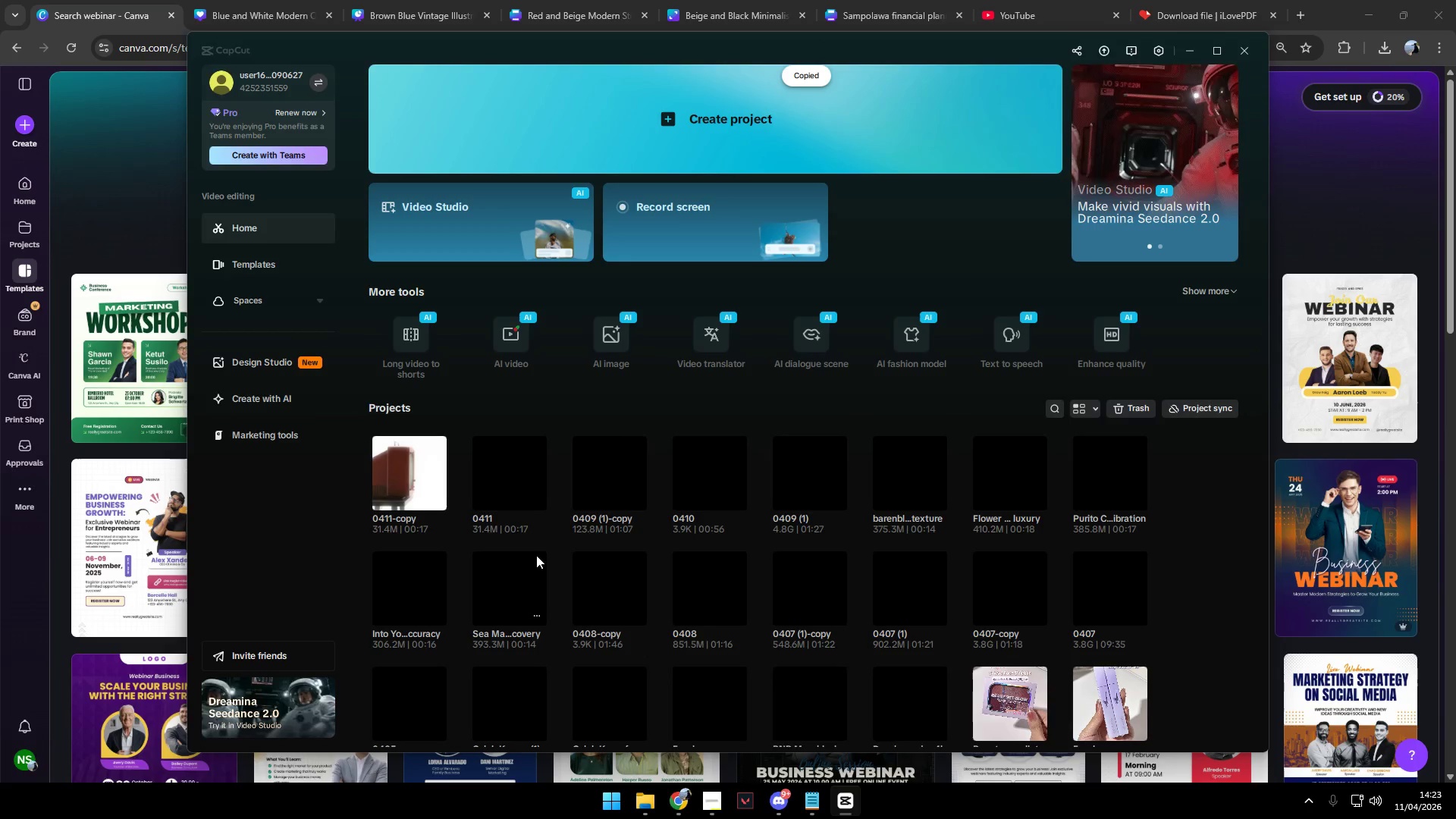 
mouse_move([442, 494])
 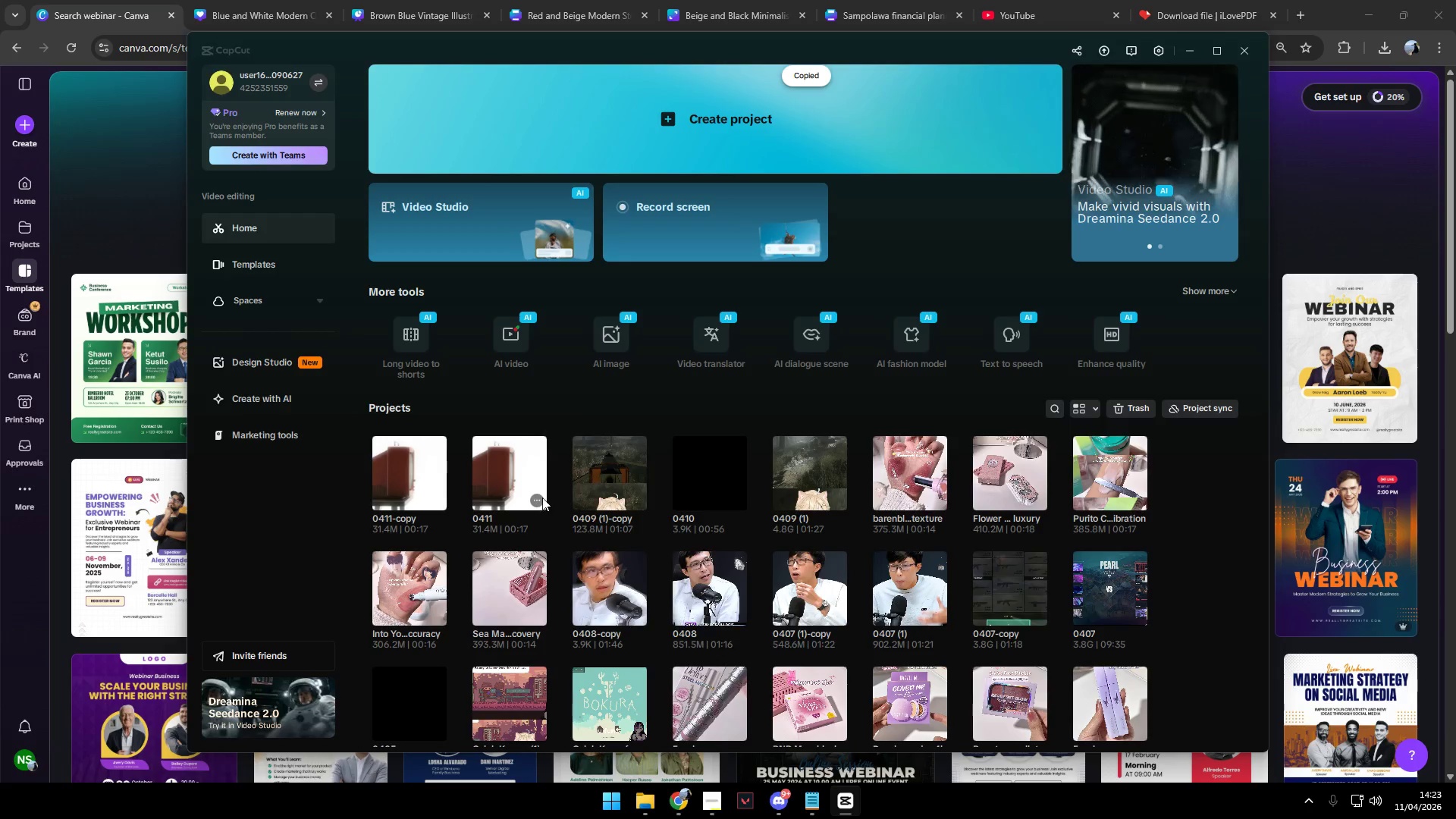 
left_click([541, 496])
 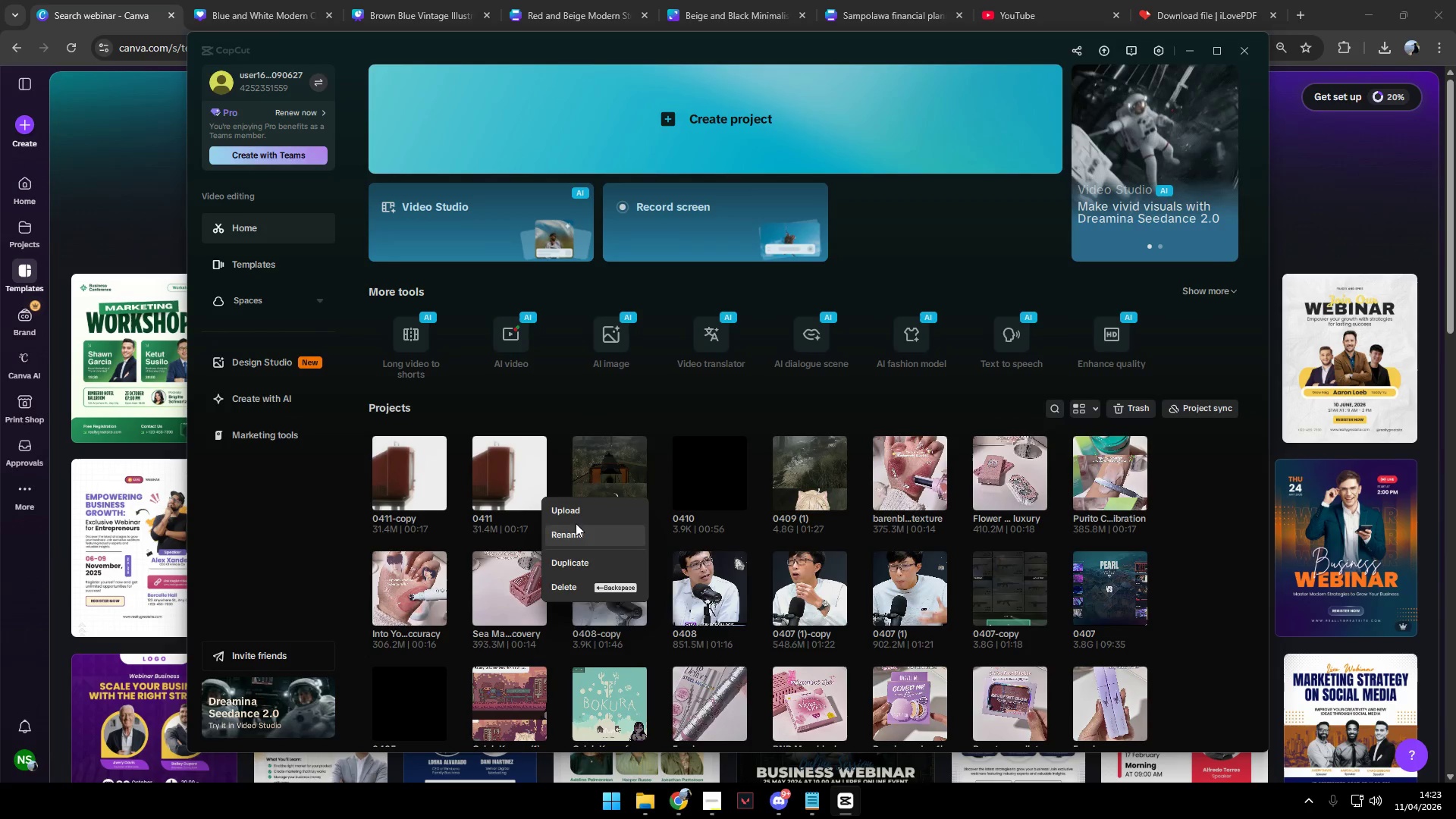 
left_click([576, 530])
 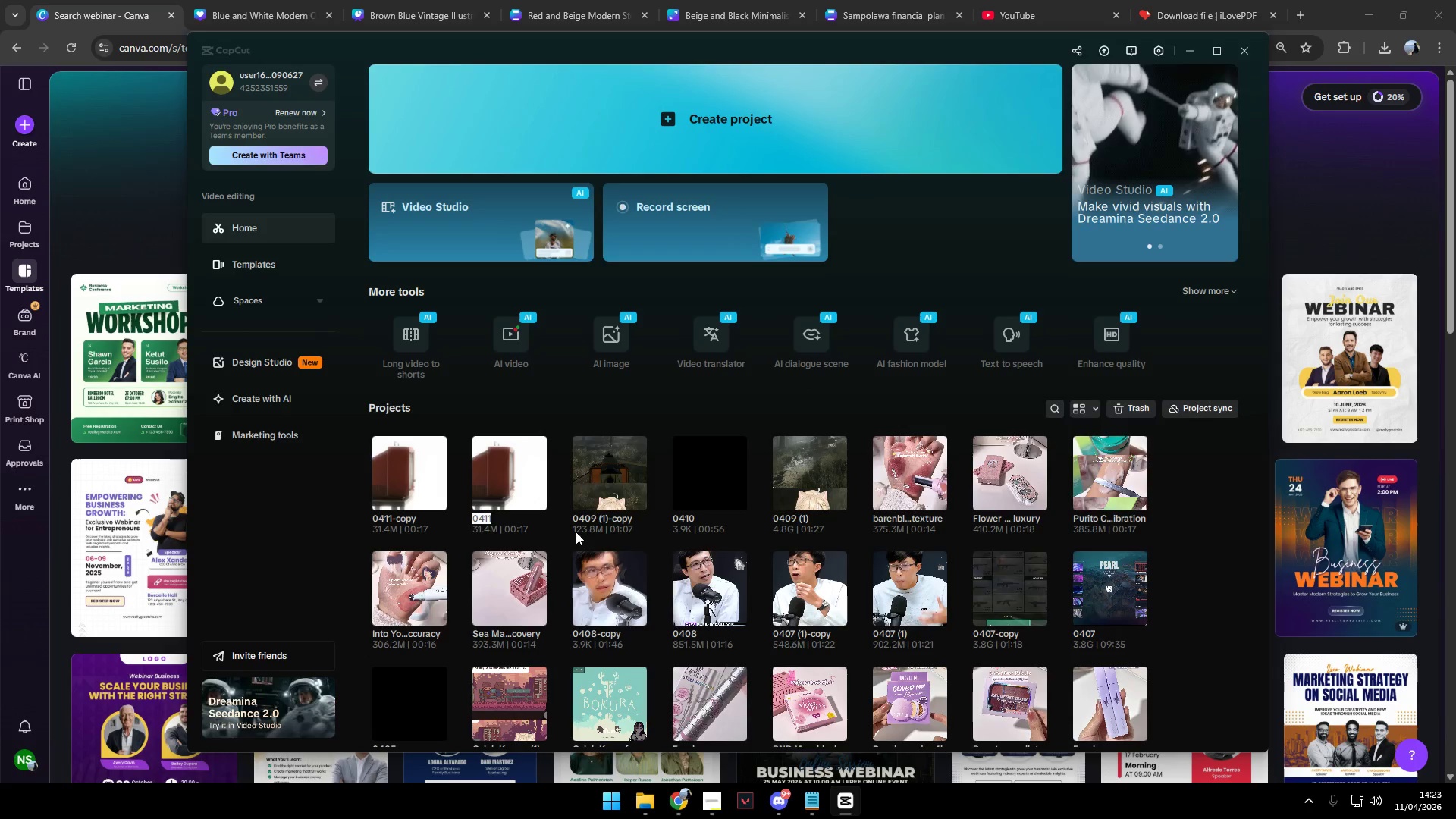 
key(Control+V)
 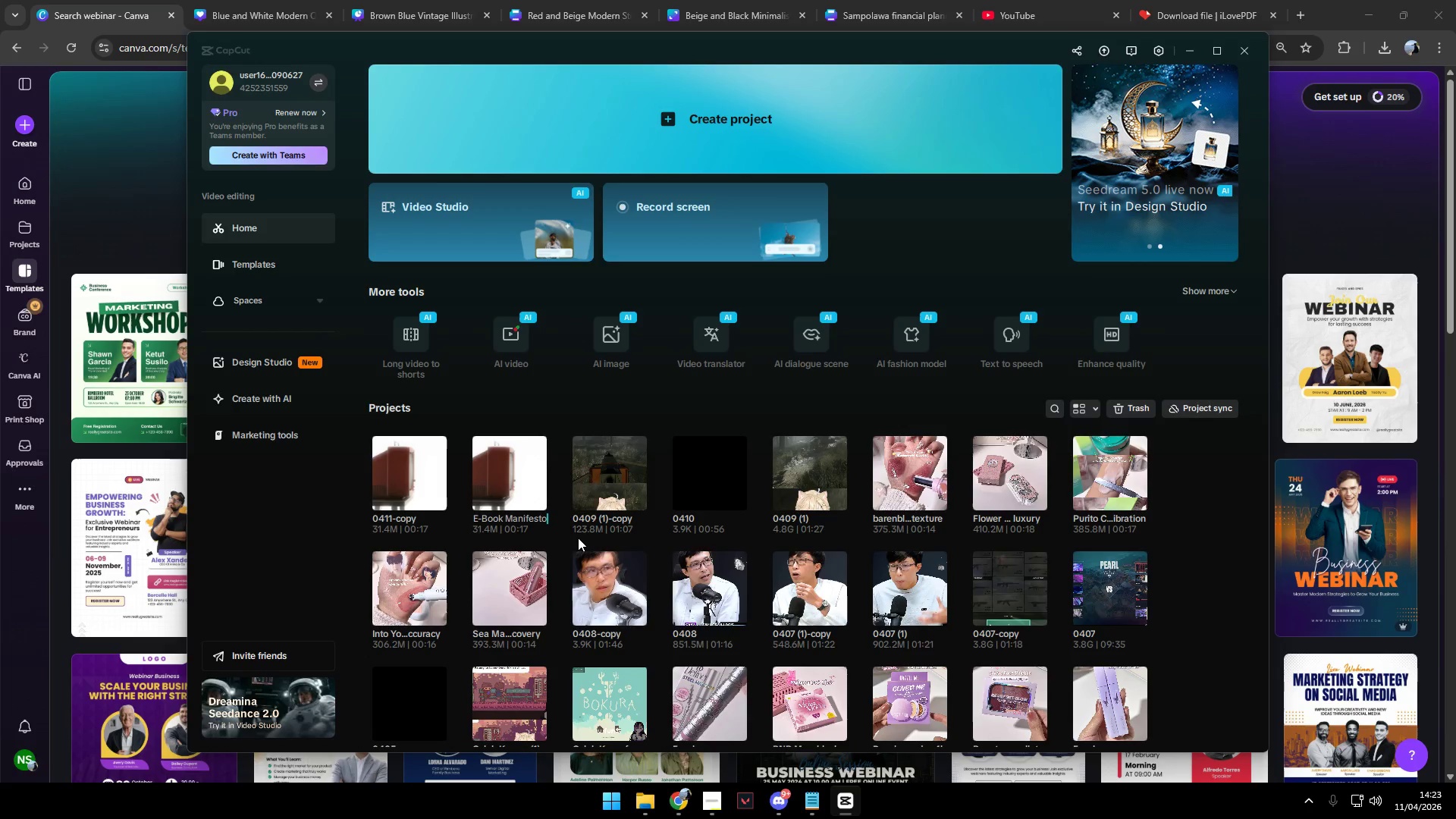 
key(Space)
 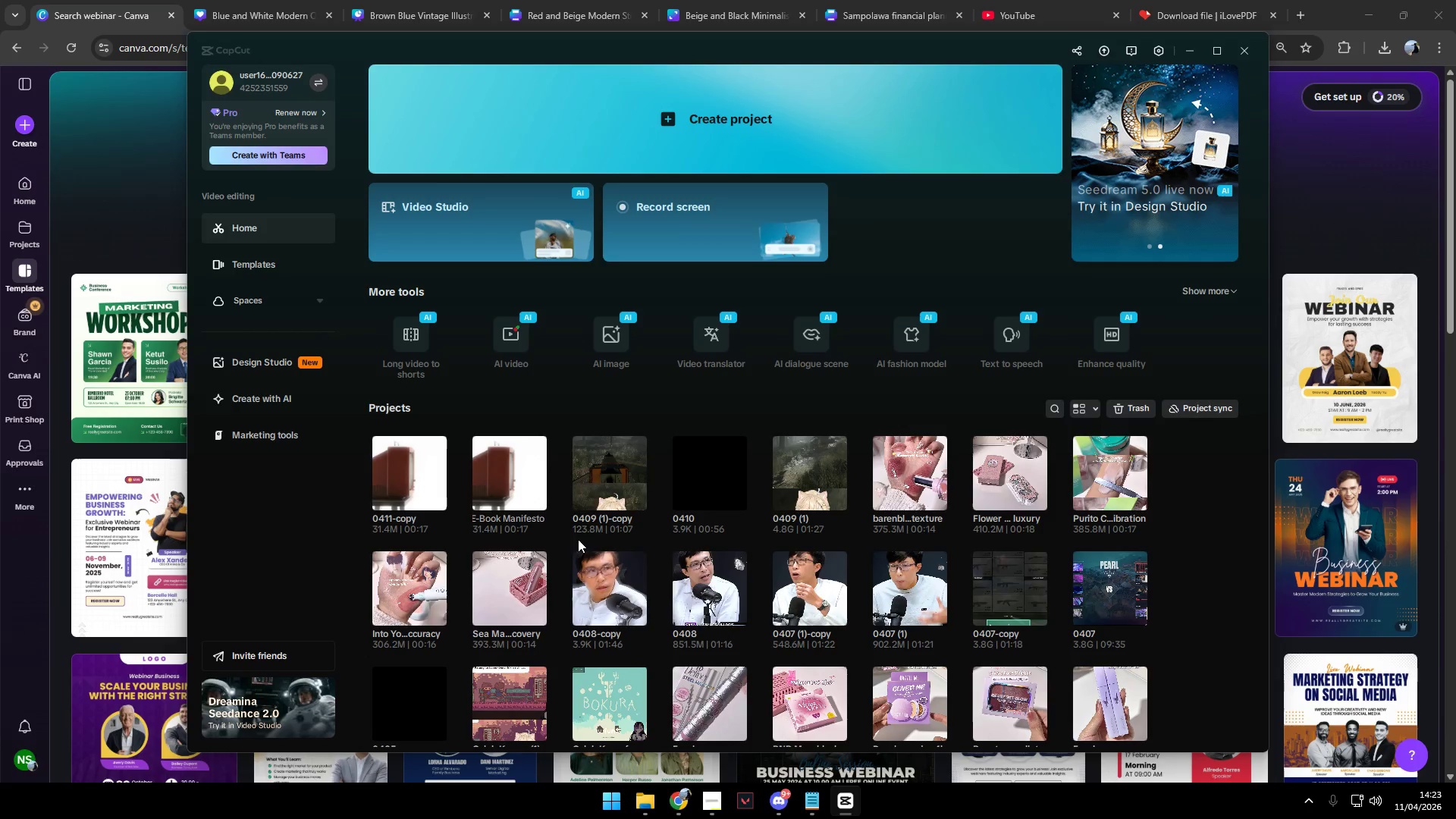 
key(1)
 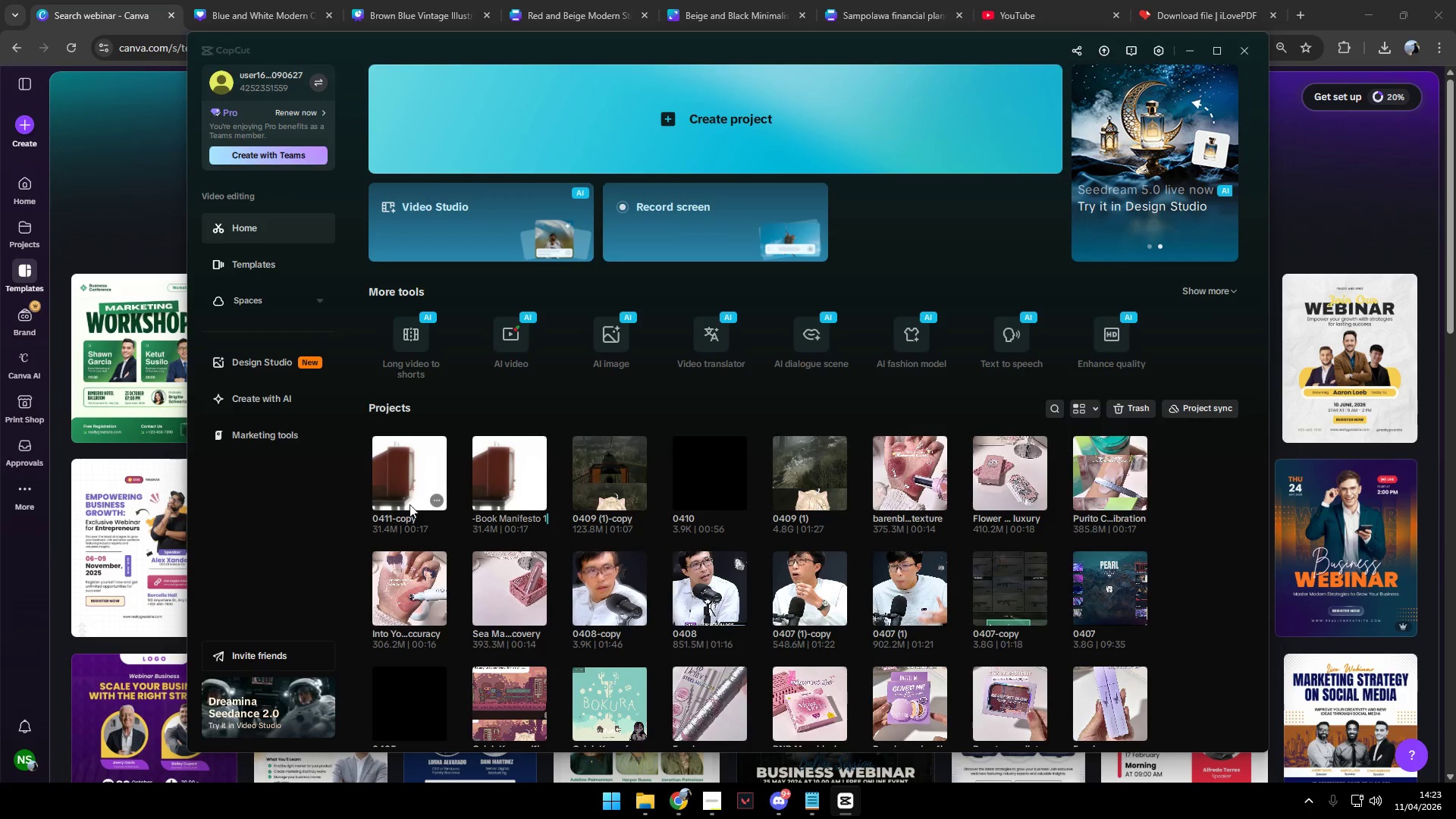 
left_click([438, 499])
 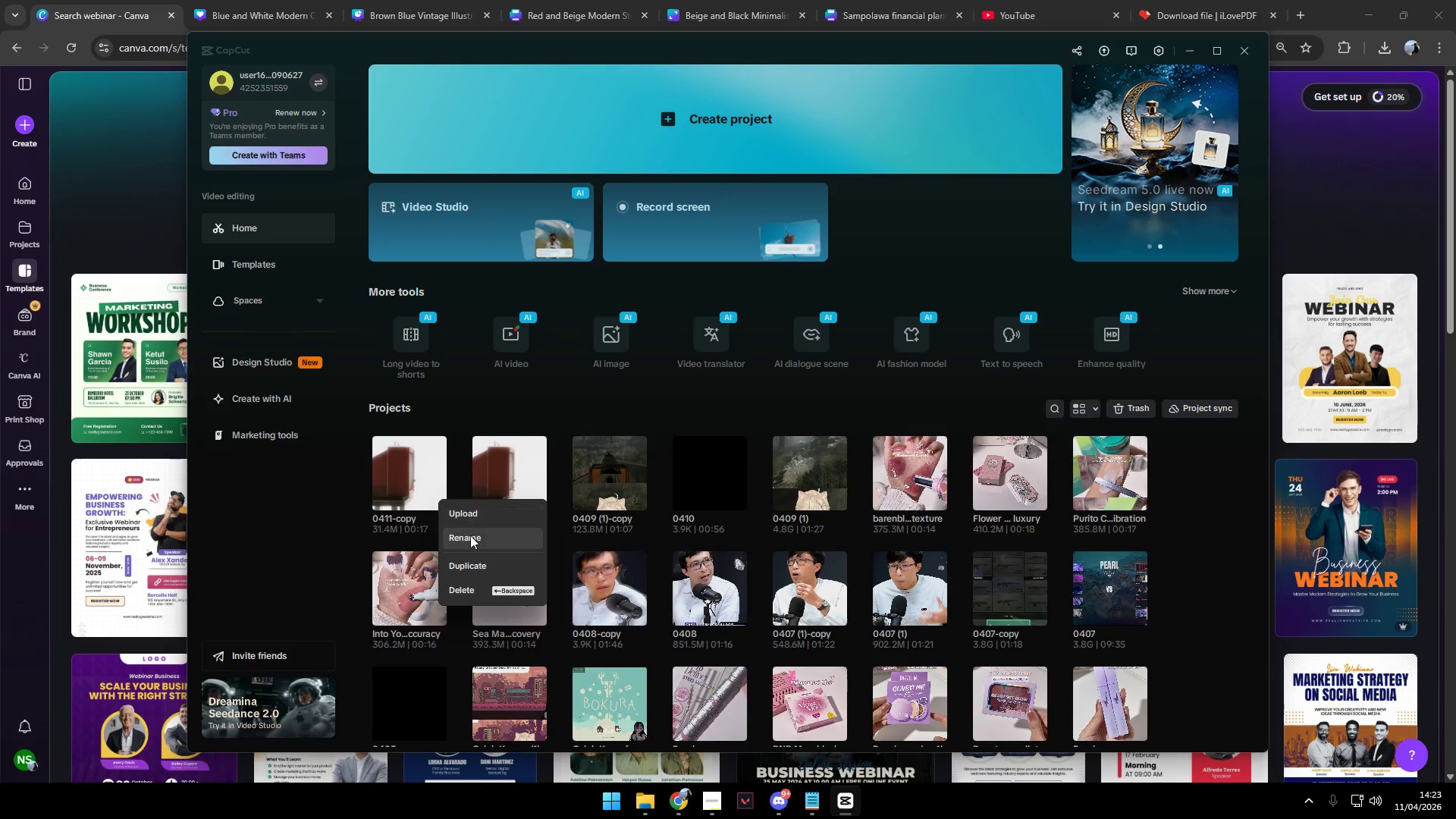 
left_click([470, 539])
 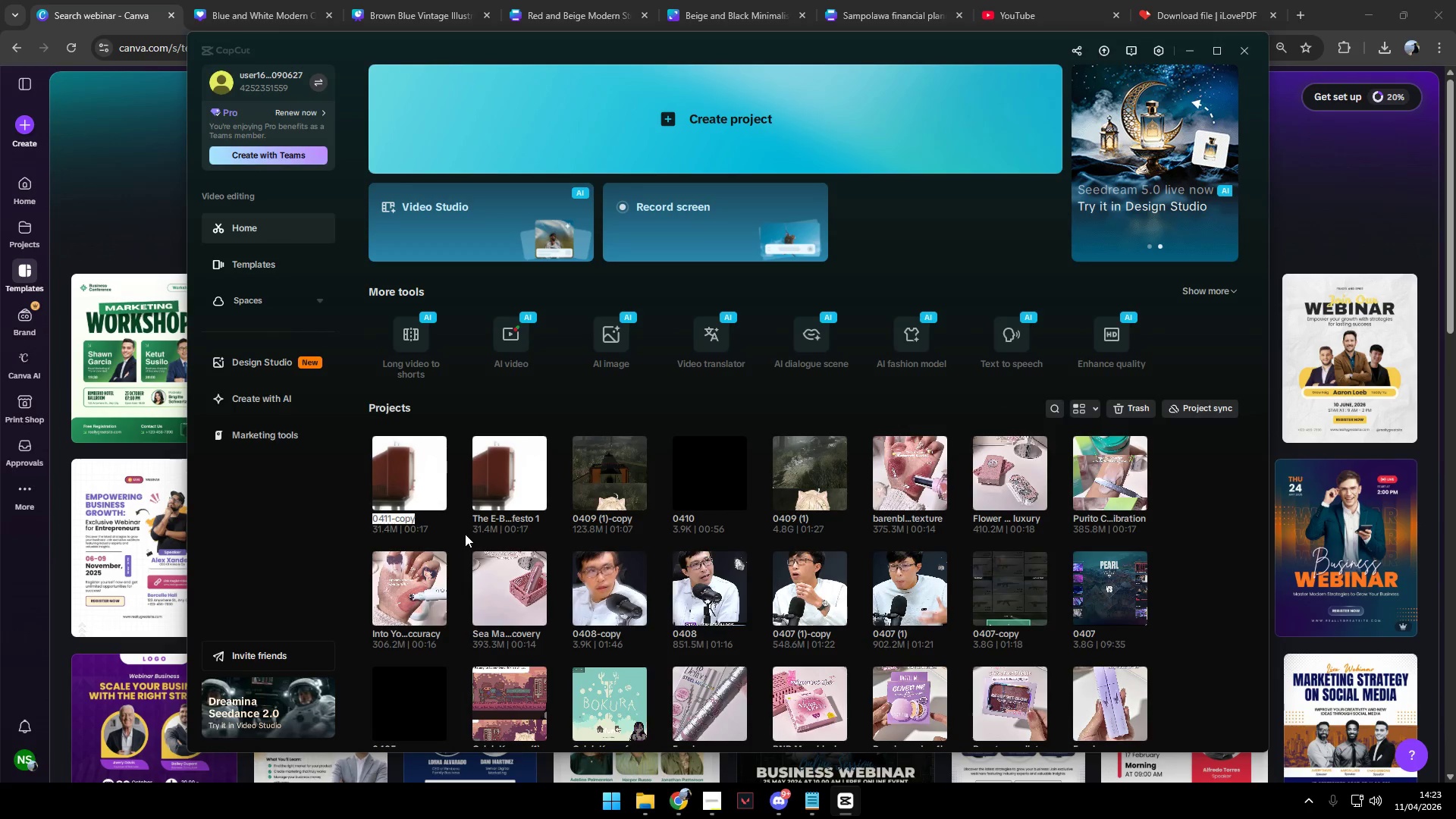 
key(Control+V)
 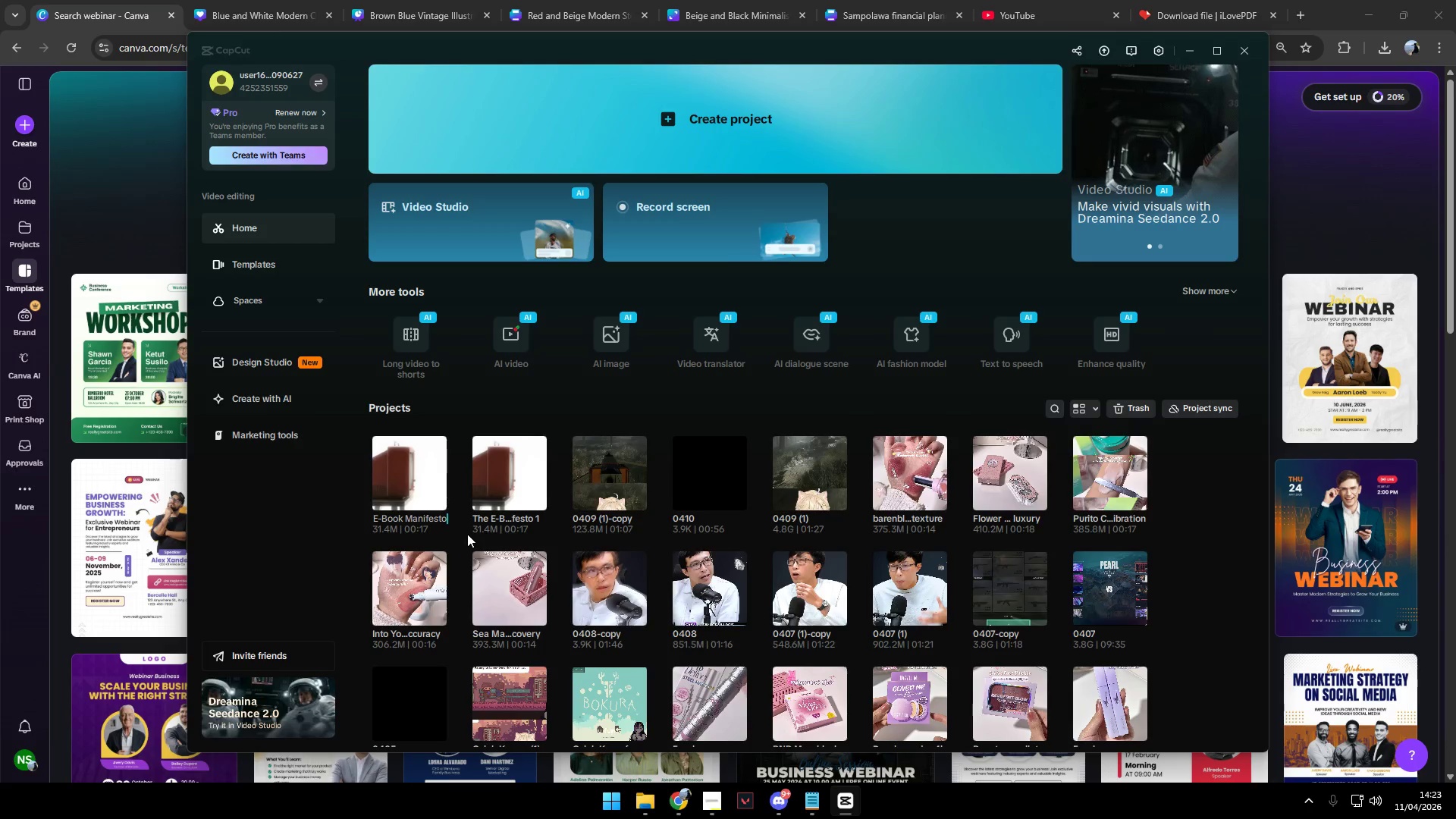 
type( 23)
key(Backspace)
 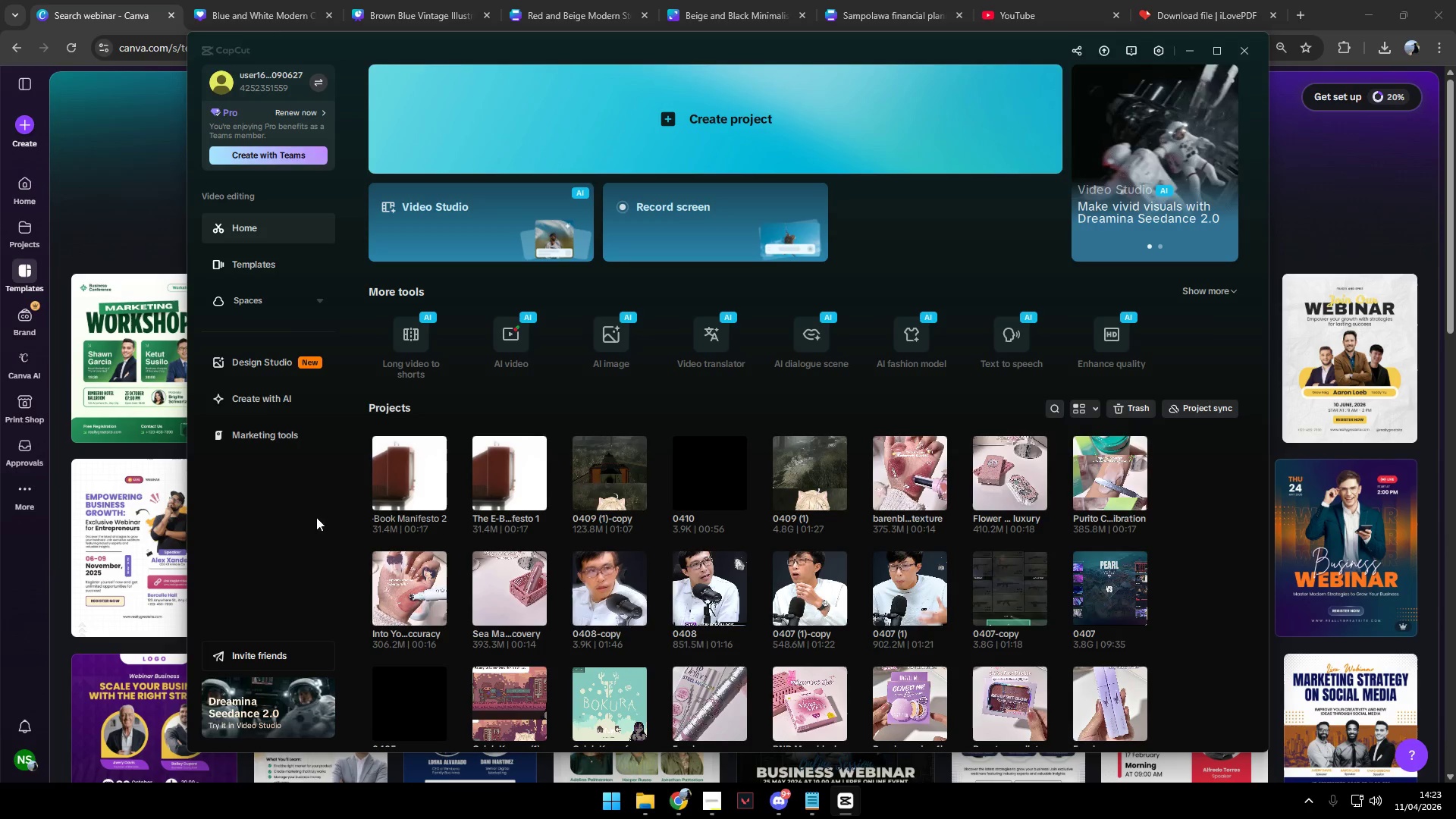 
double_click([403, 494])
 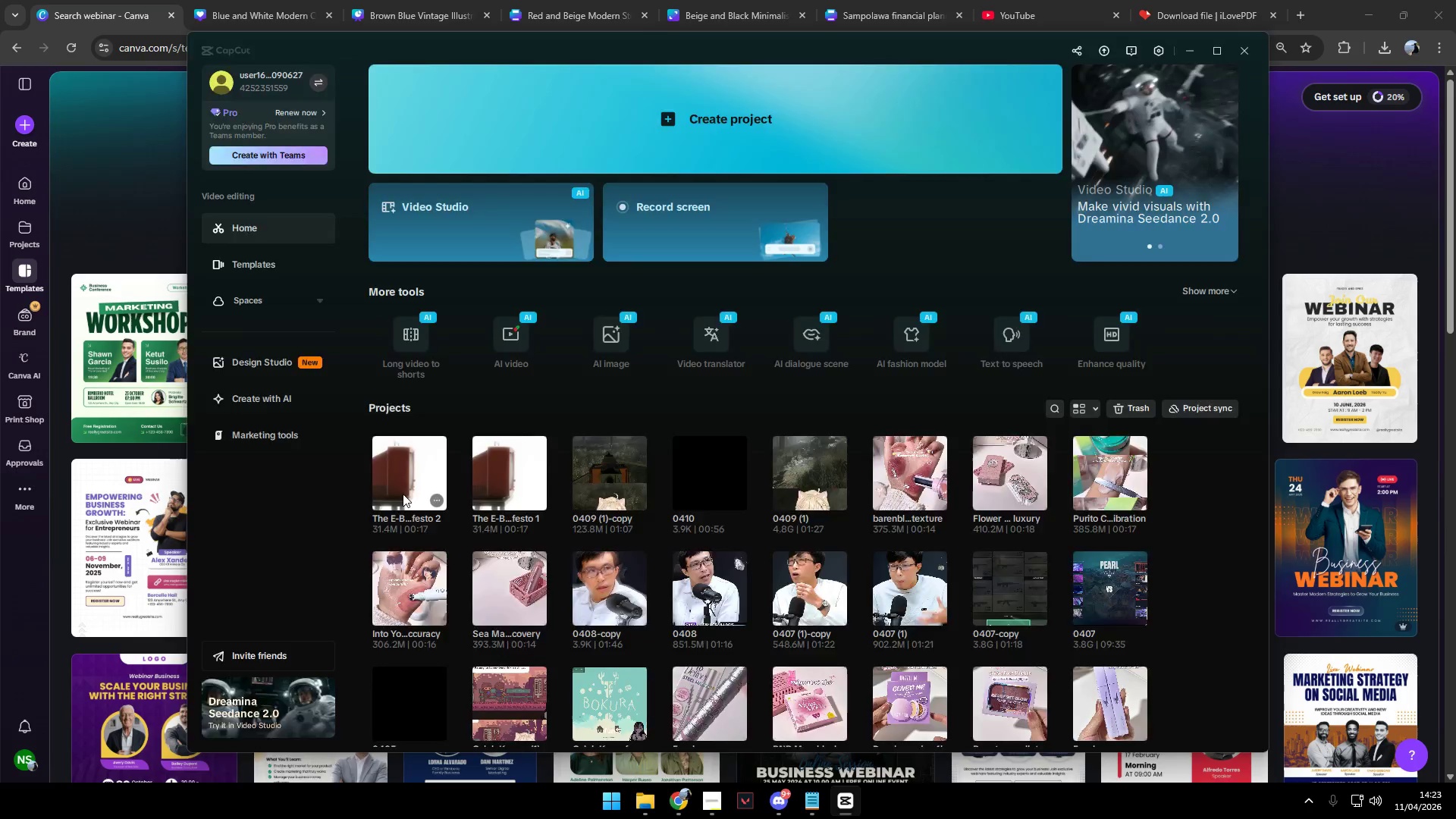 
triple_click([403, 494])
 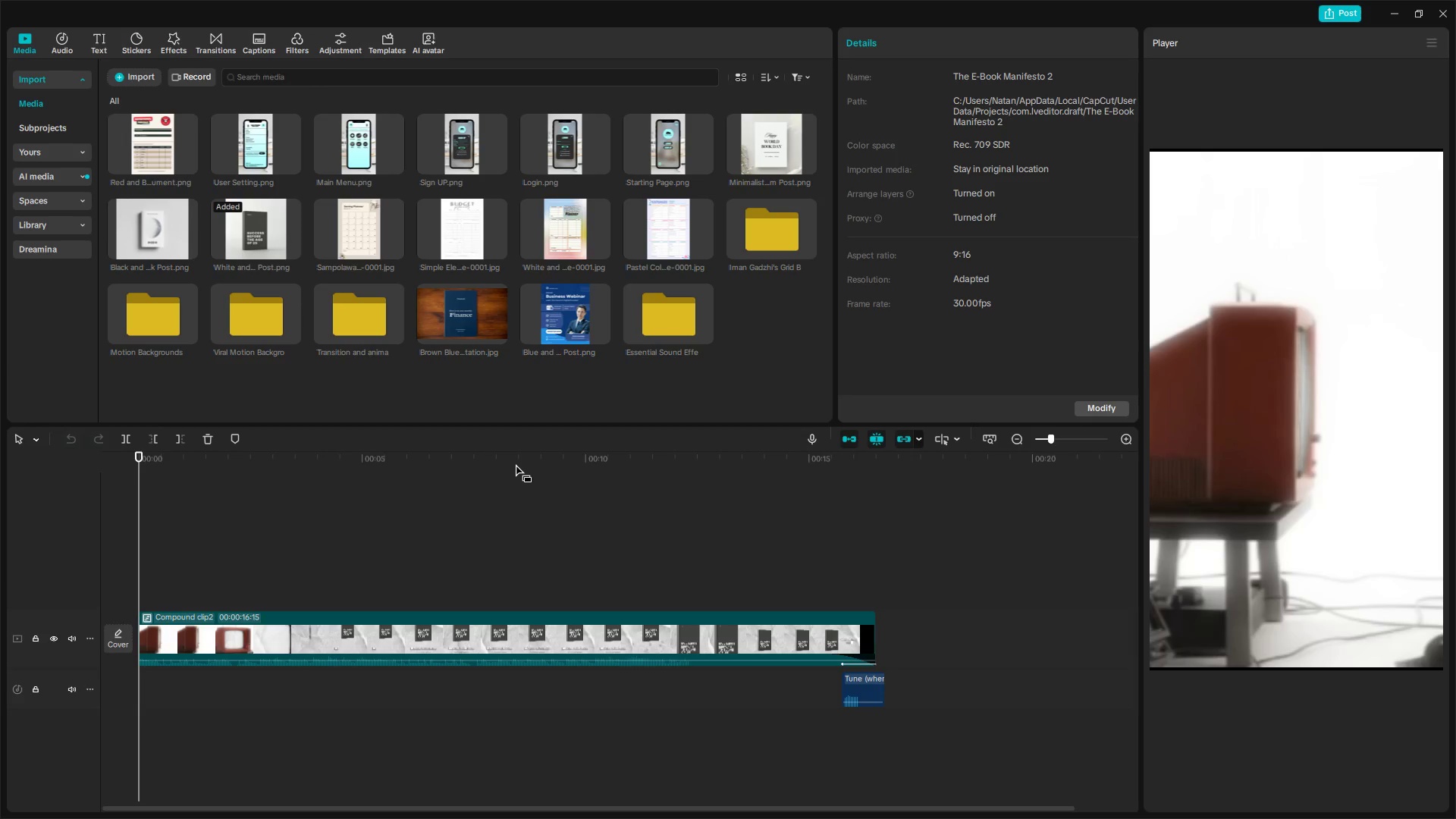 
left_click_drag(start_coordinate=[936, 703], to_coordinate=[364, 566])
 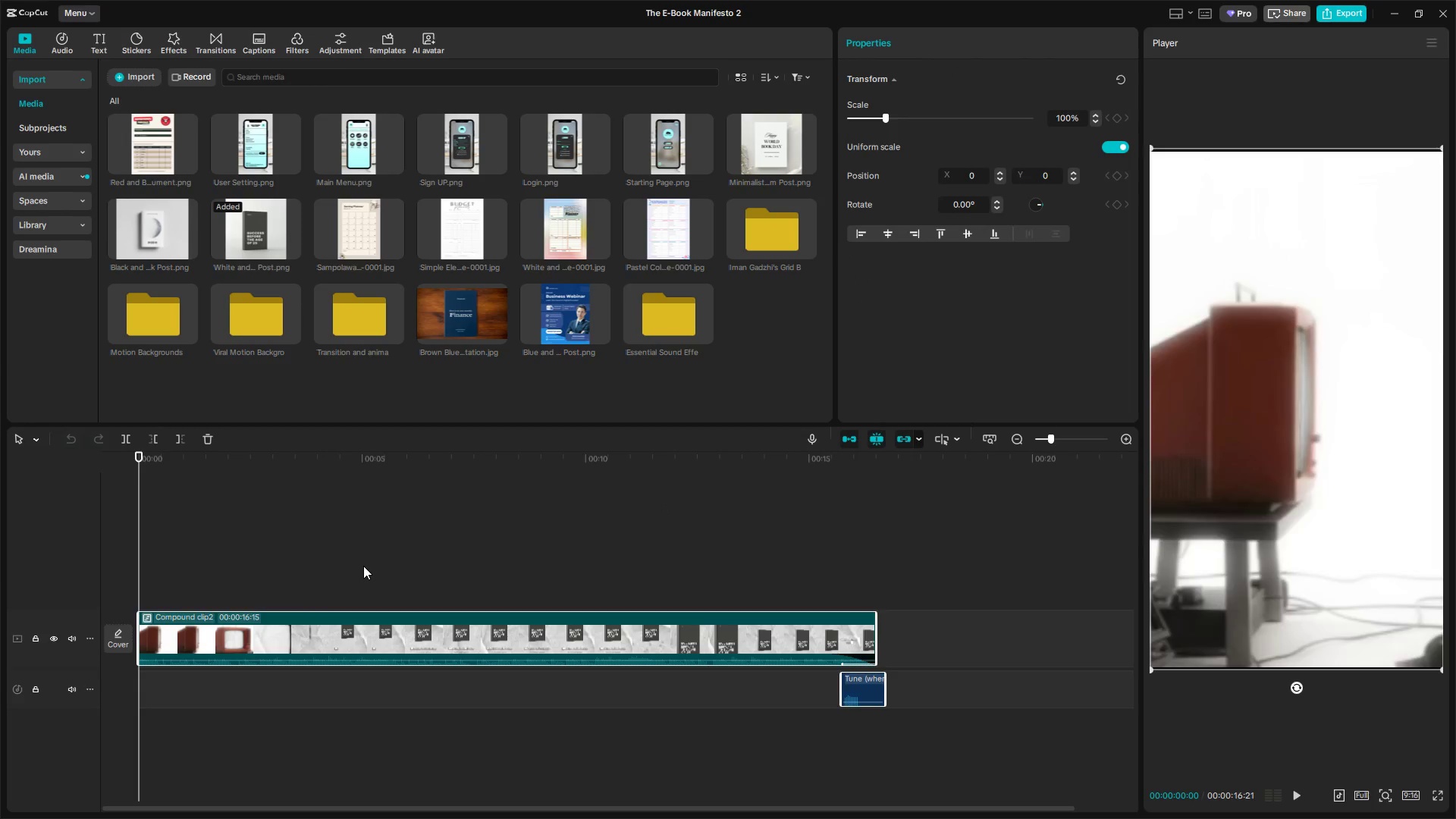 
key(Backspace)
 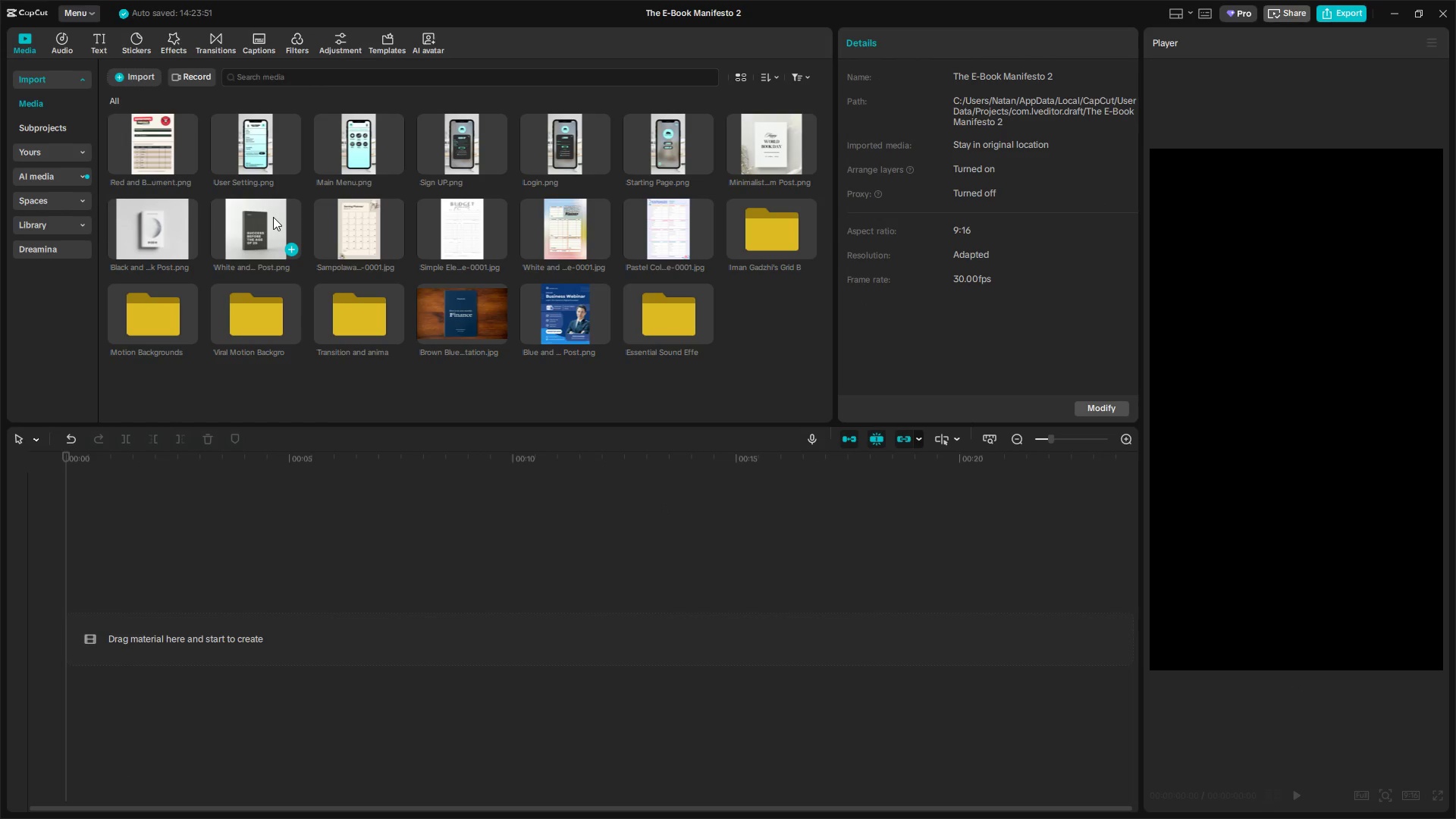 
left_click([184, 226])
 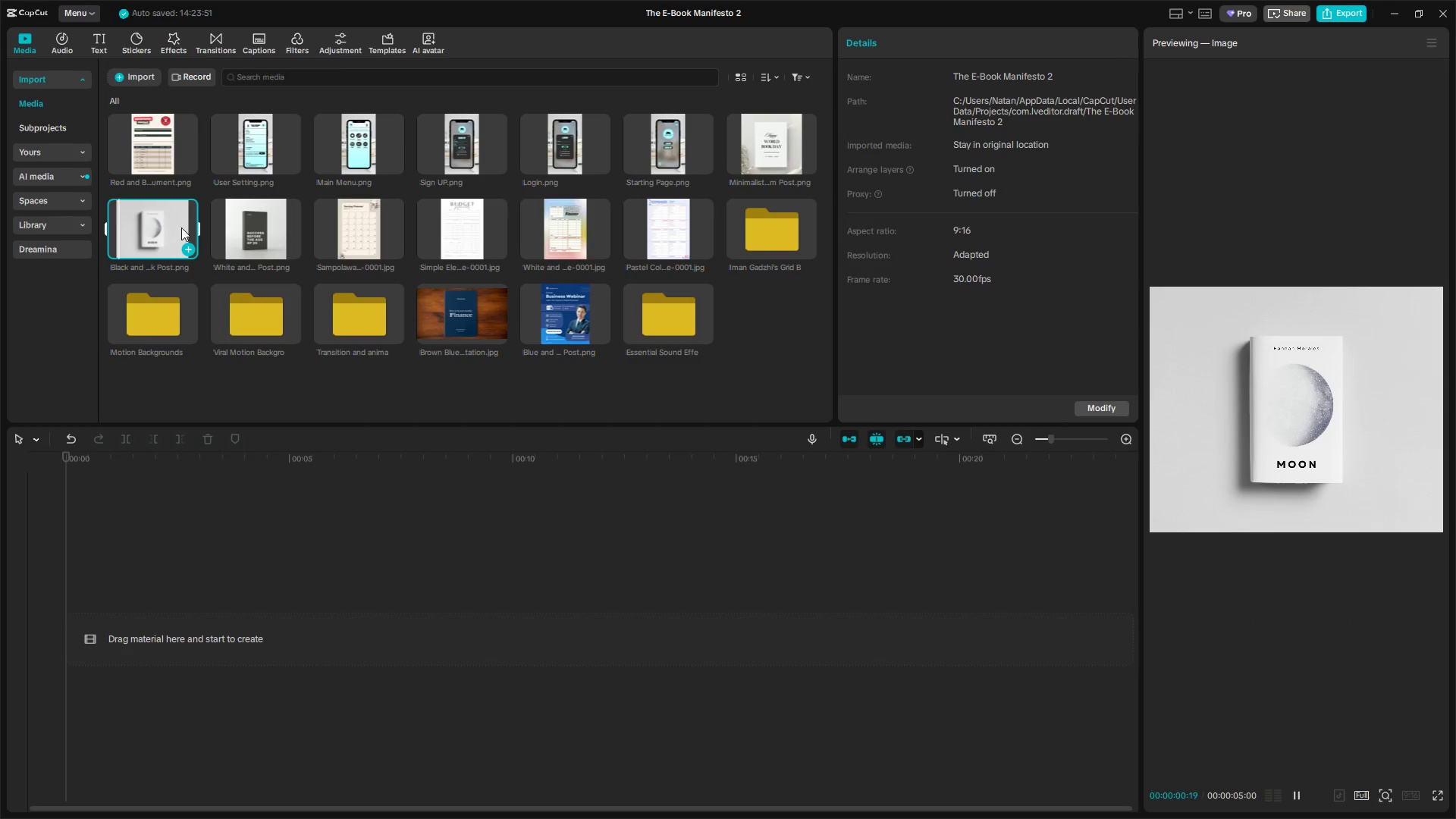 
left_click_drag(start_coordinate=[181, 228], to_coordinate=[271, 570])
 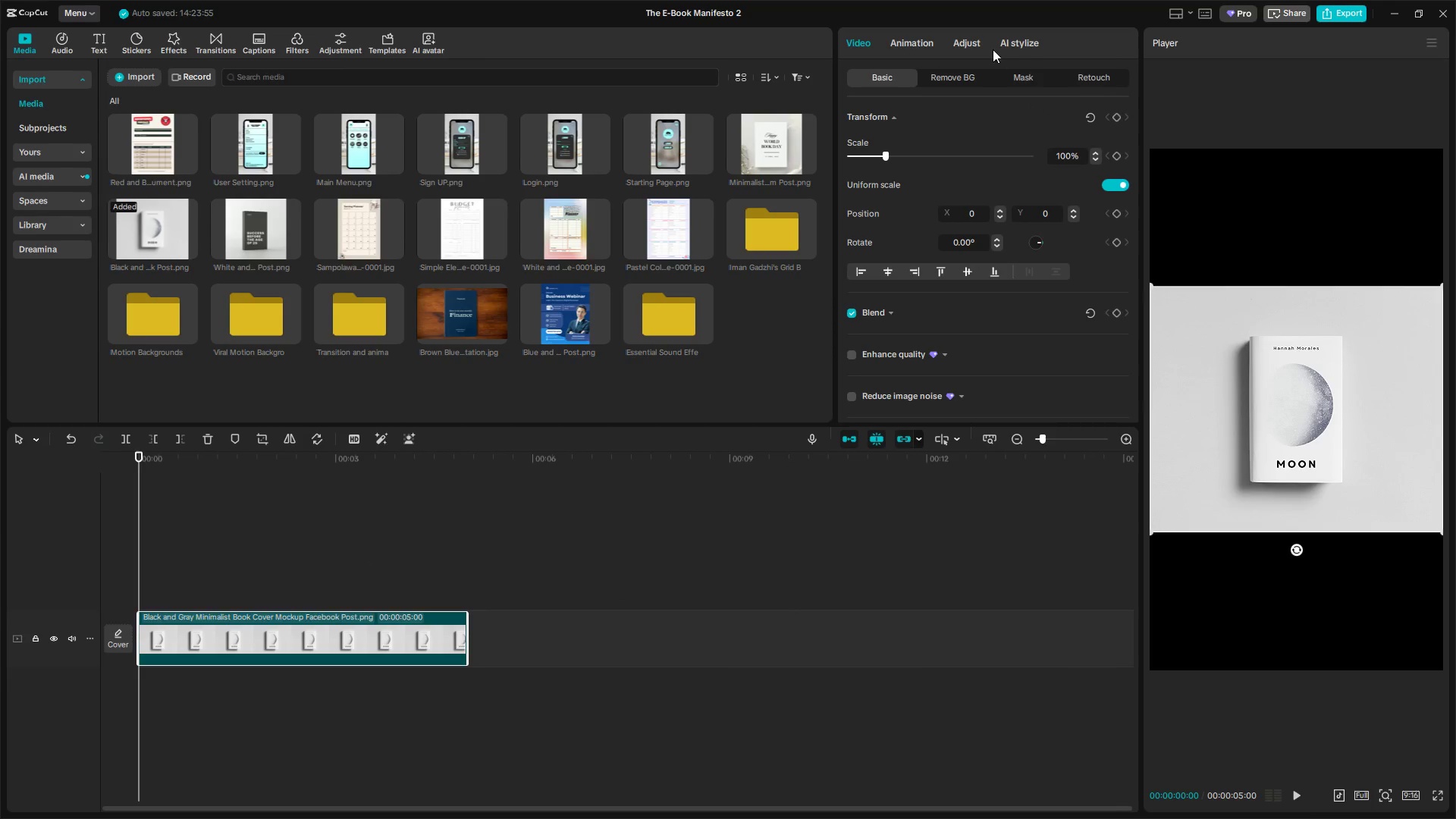 
left_click([920, 39])
 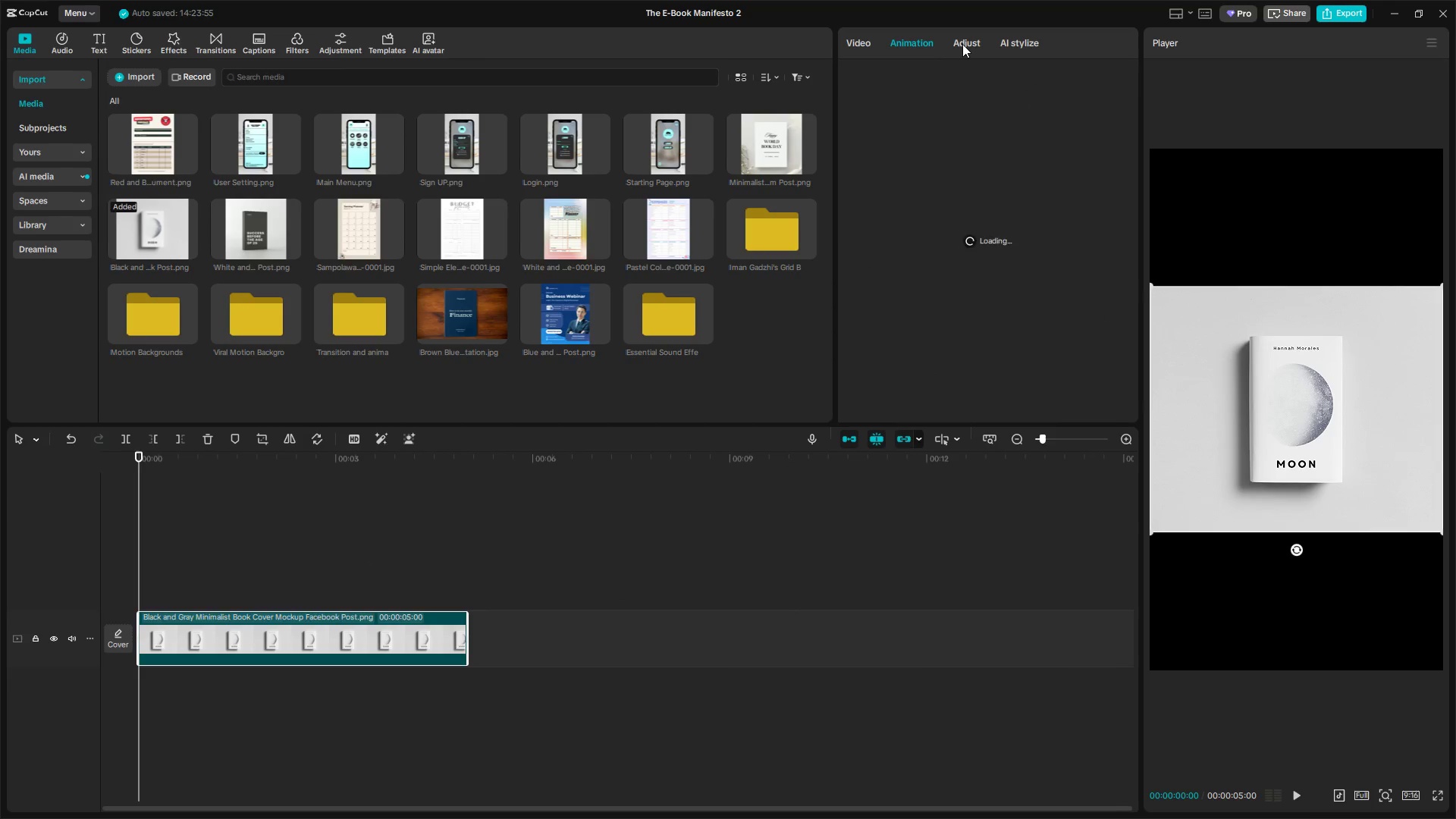 
left_click([965, 44])
 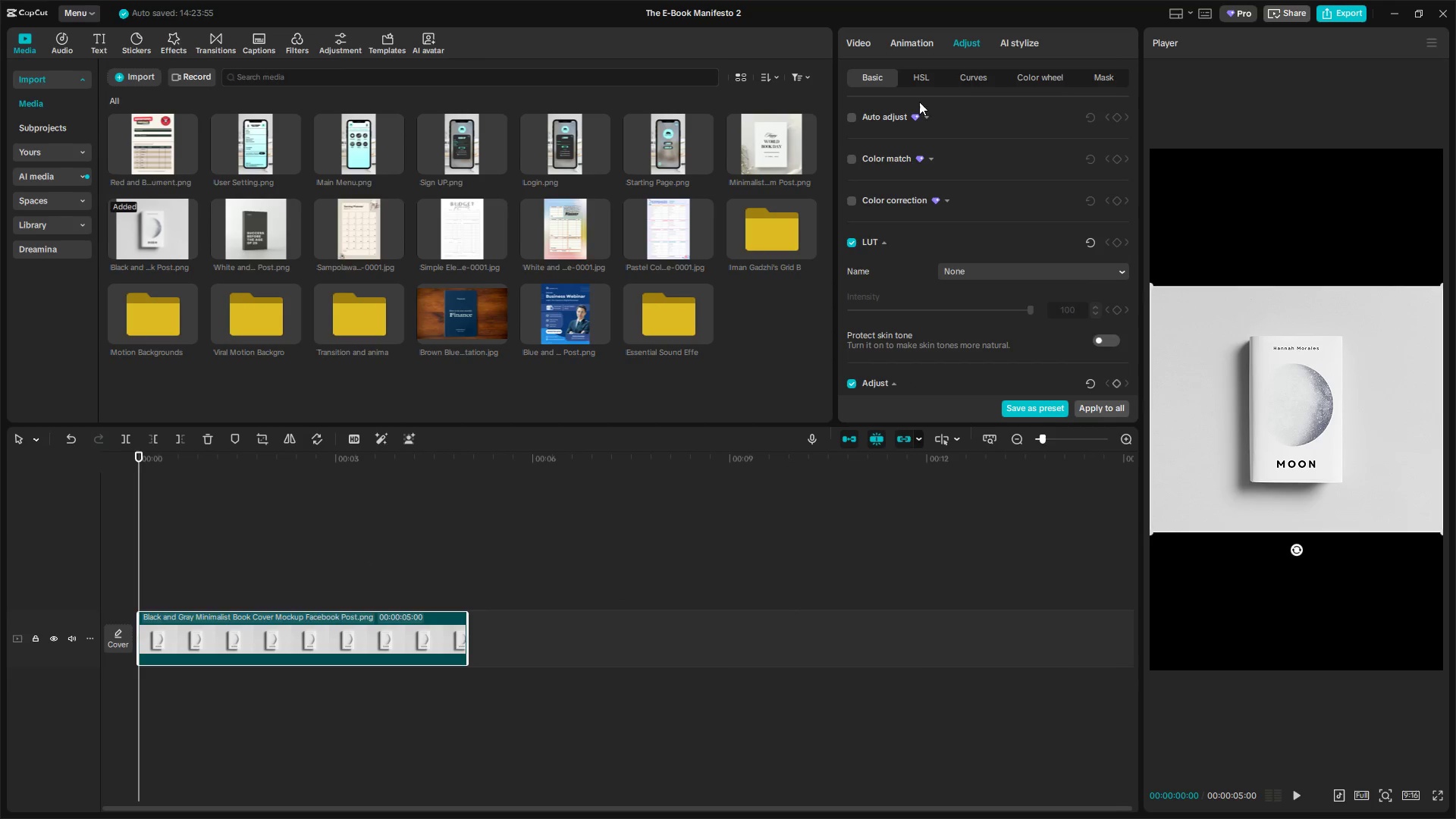 
scroll: coordinate [934, 208], scroll_direction: down, amount: 2.0
 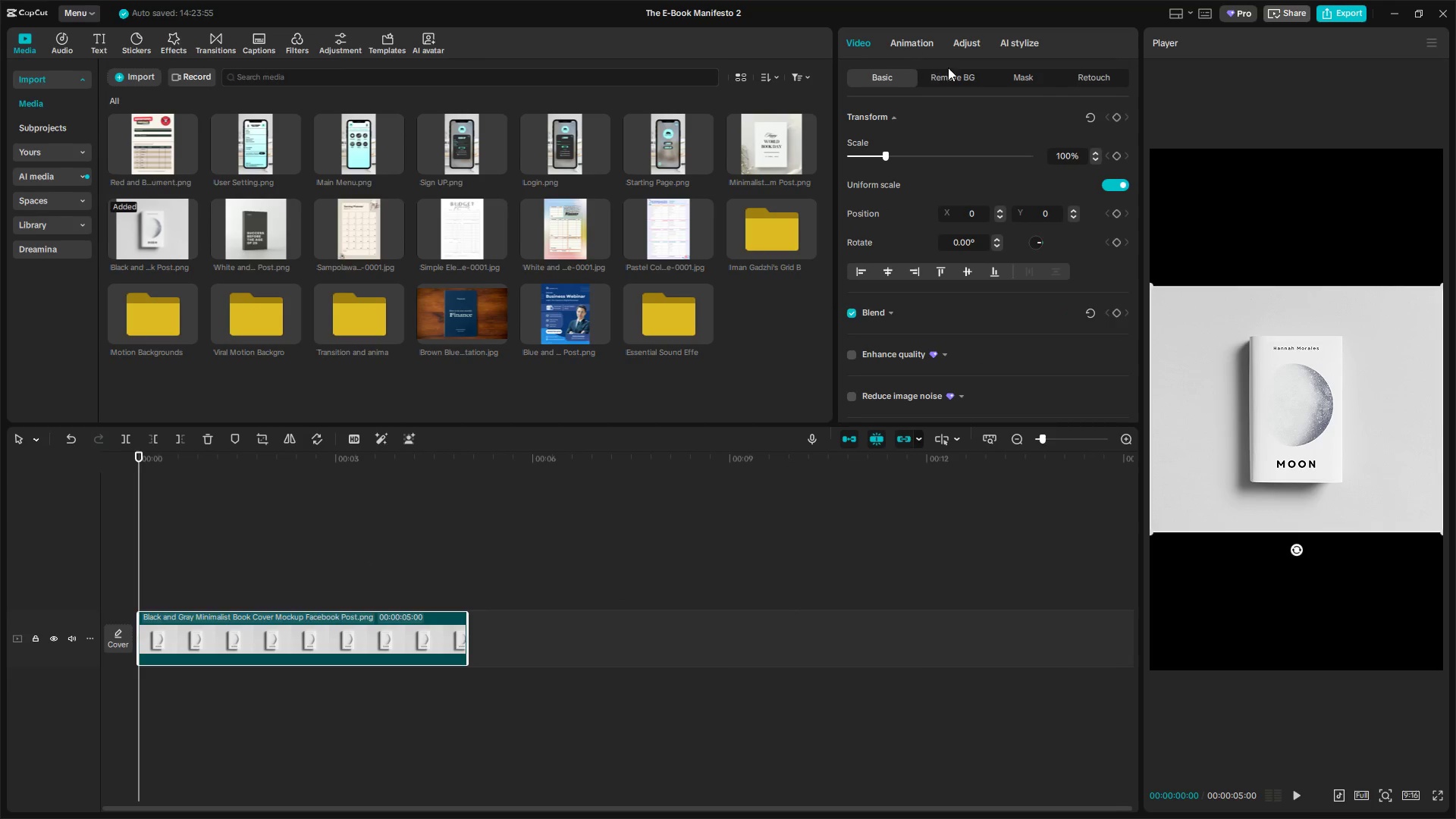 
double_click([957, 74])
 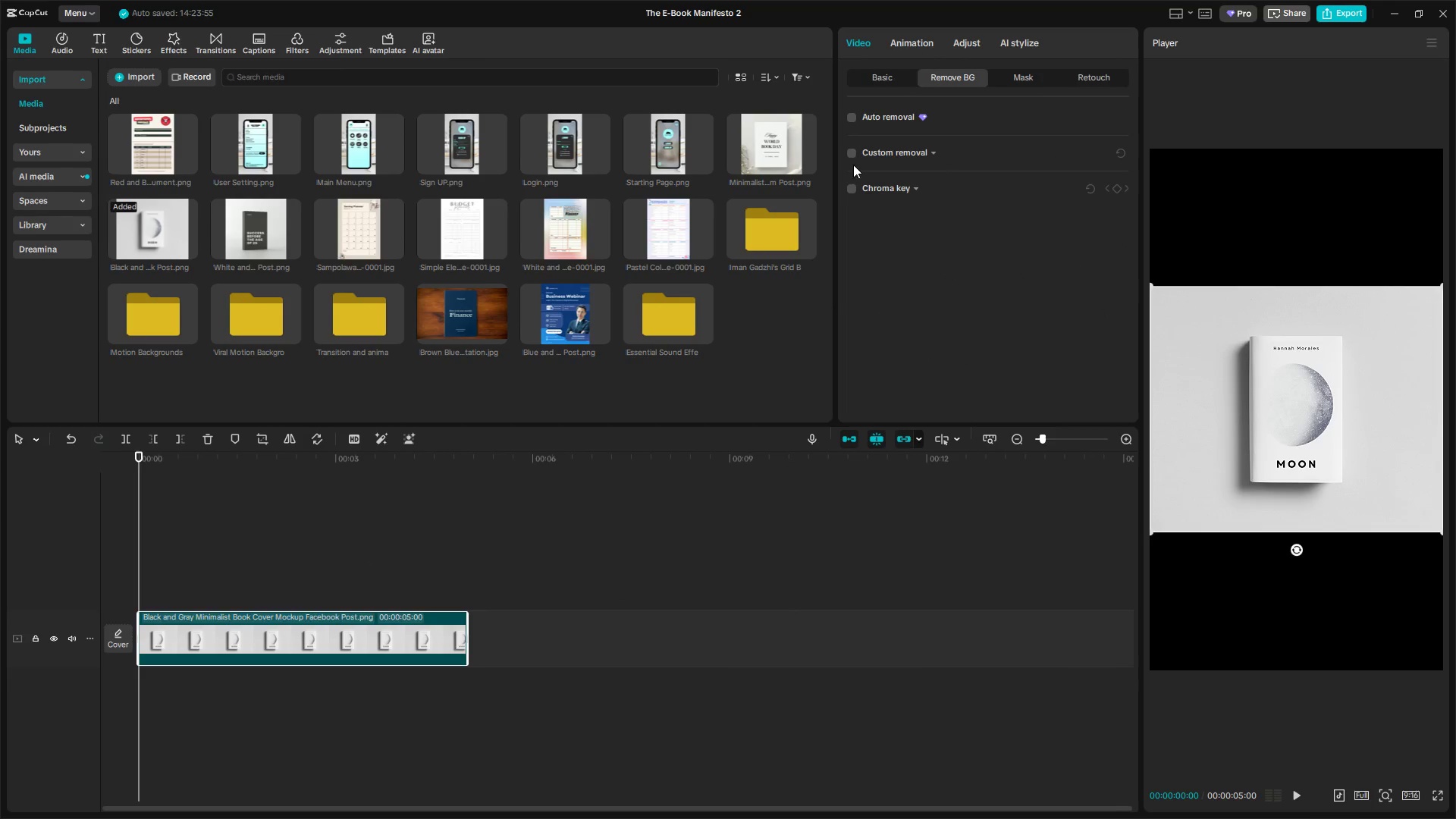 
left_click([855, 187])
 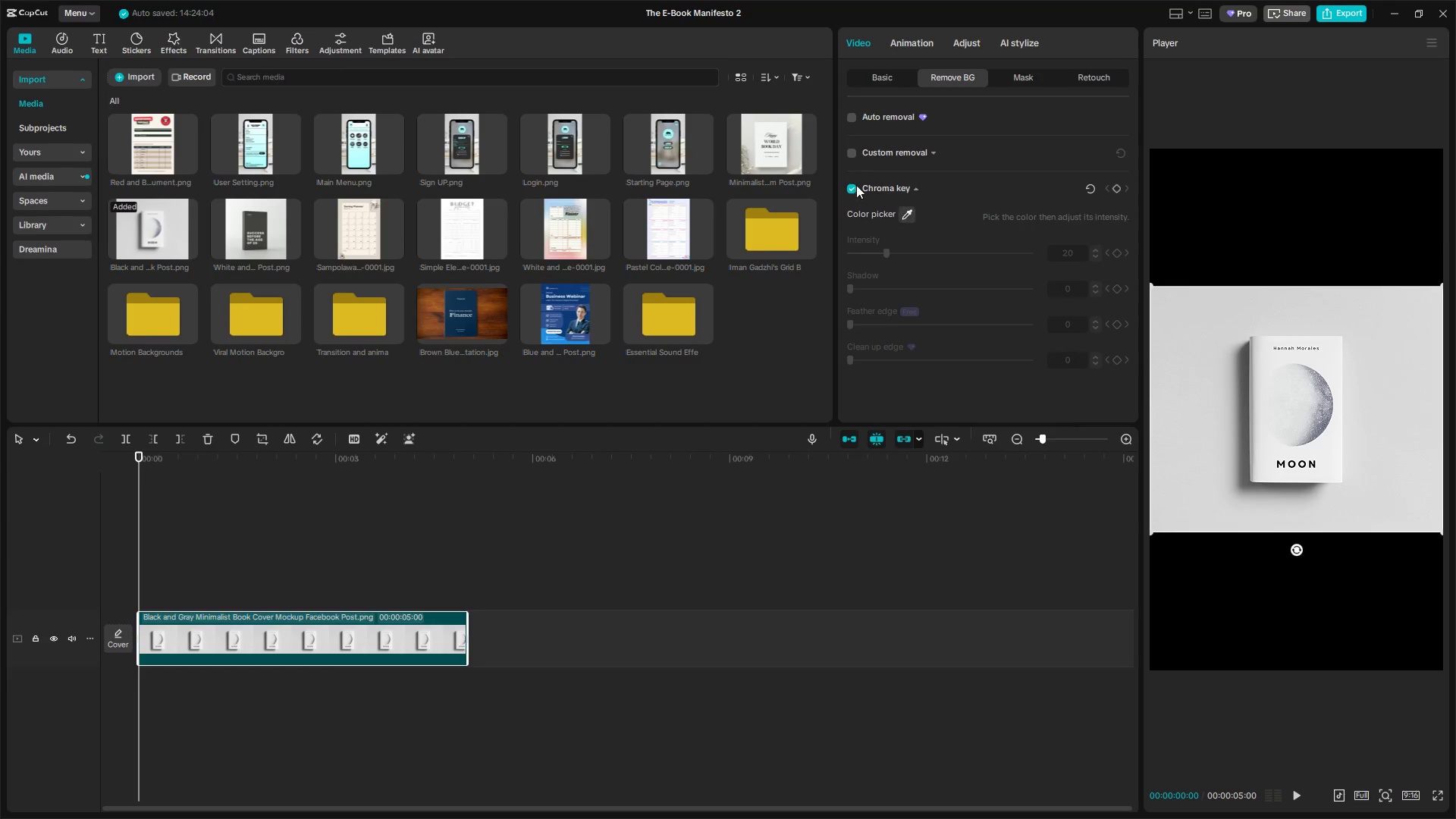 
left_click([852, 193])
 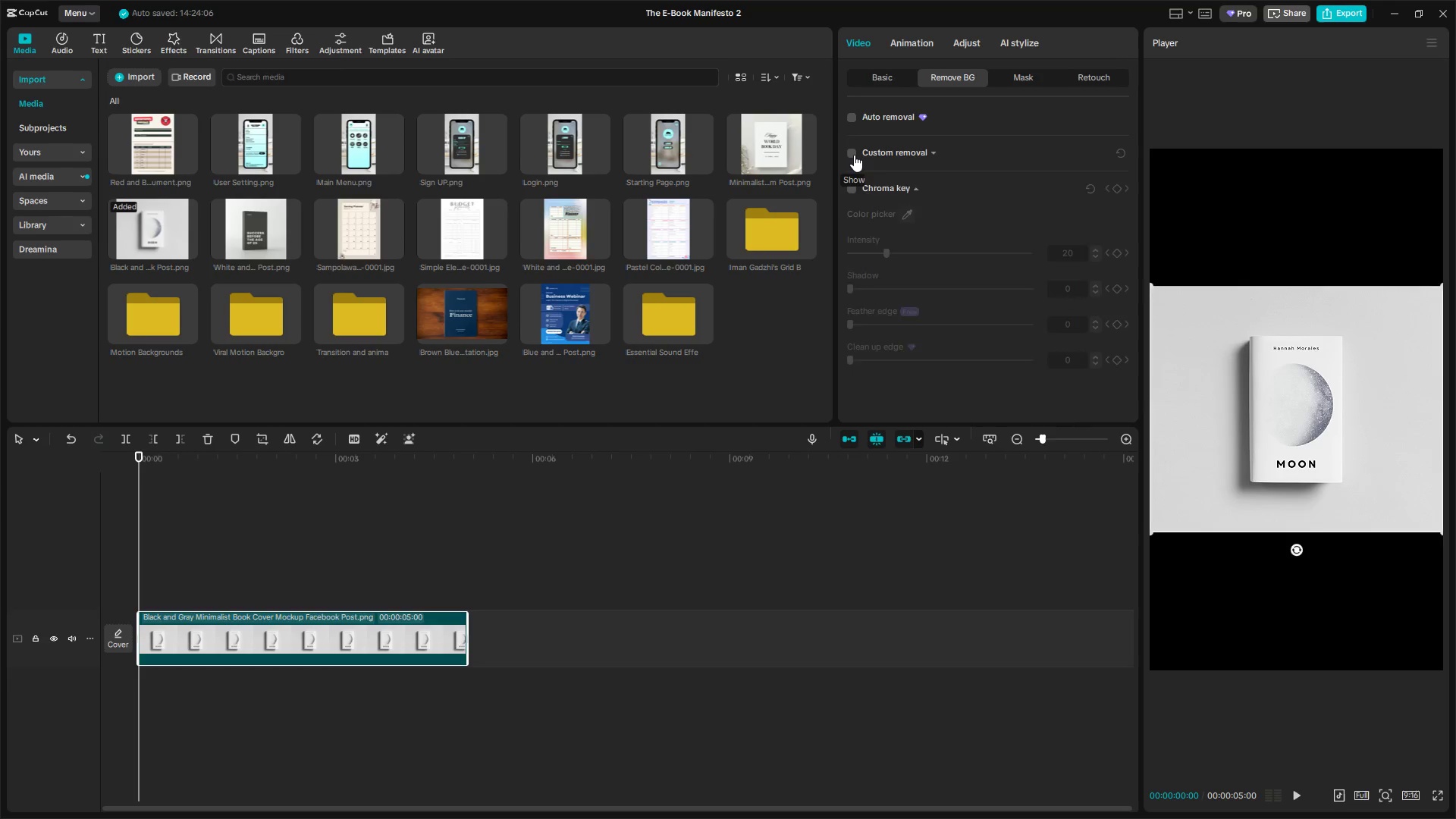 
double_click([854, 155])
 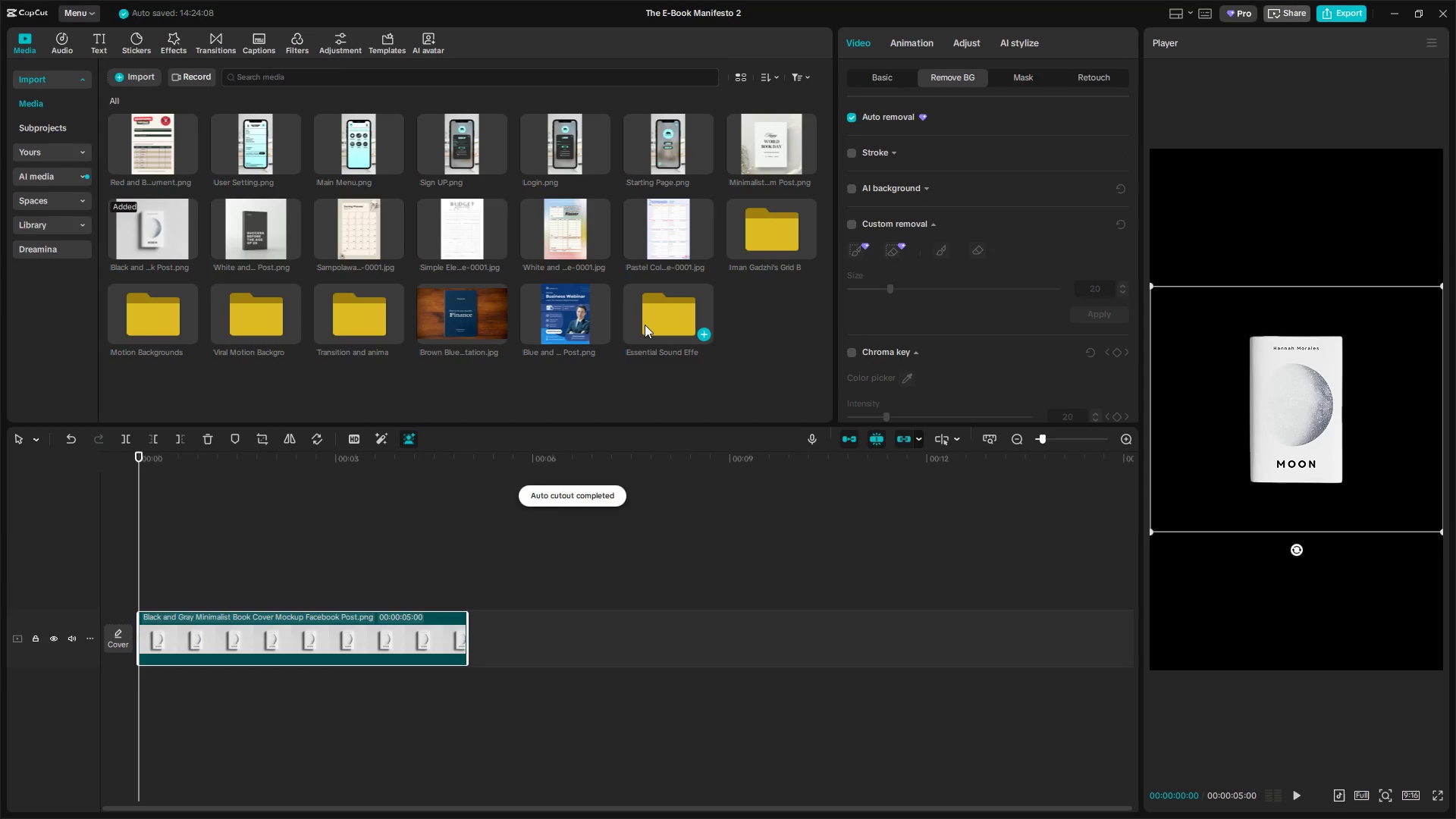 
double_click([667, 319])
 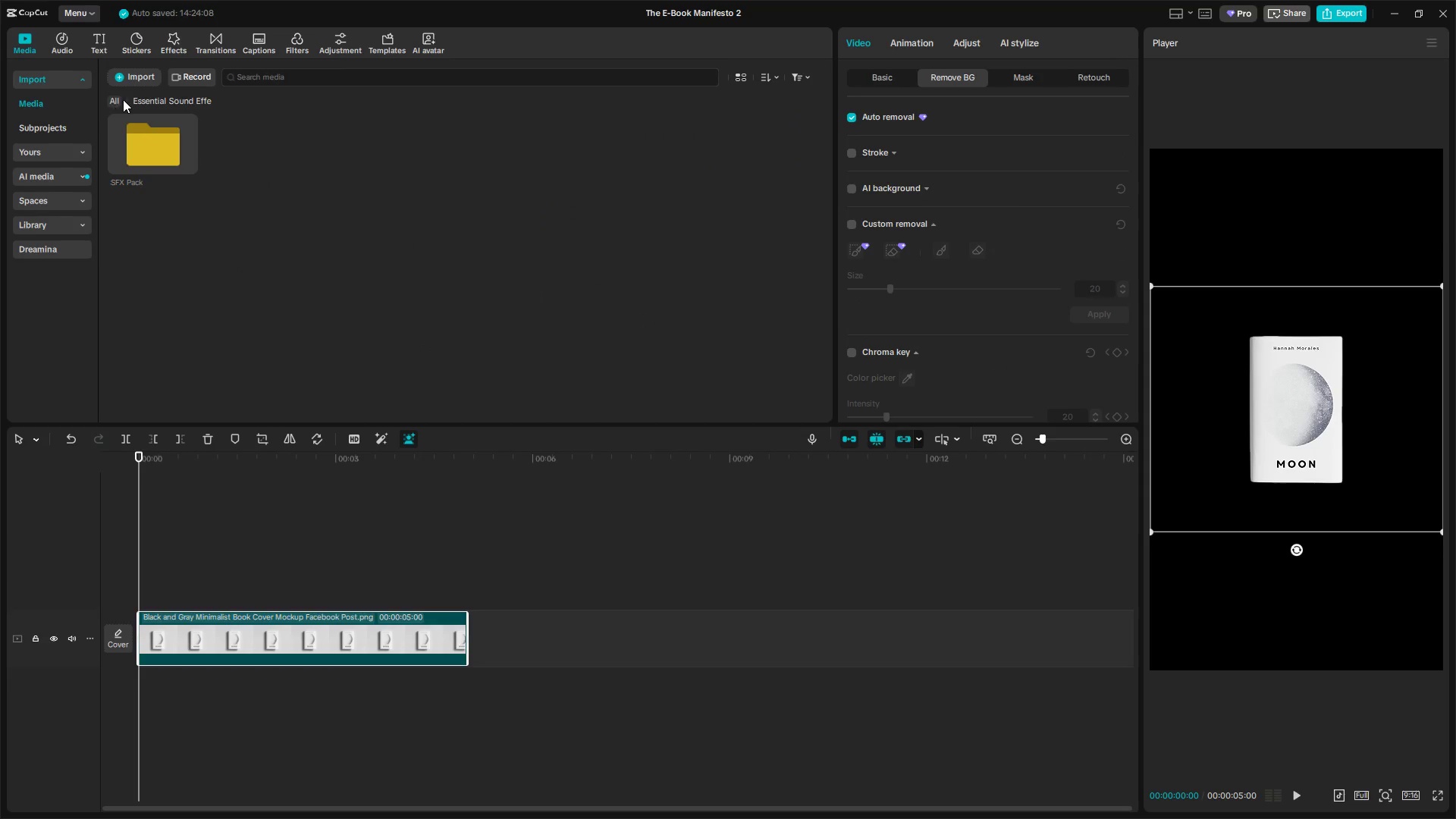 
double_click([120, 99])
 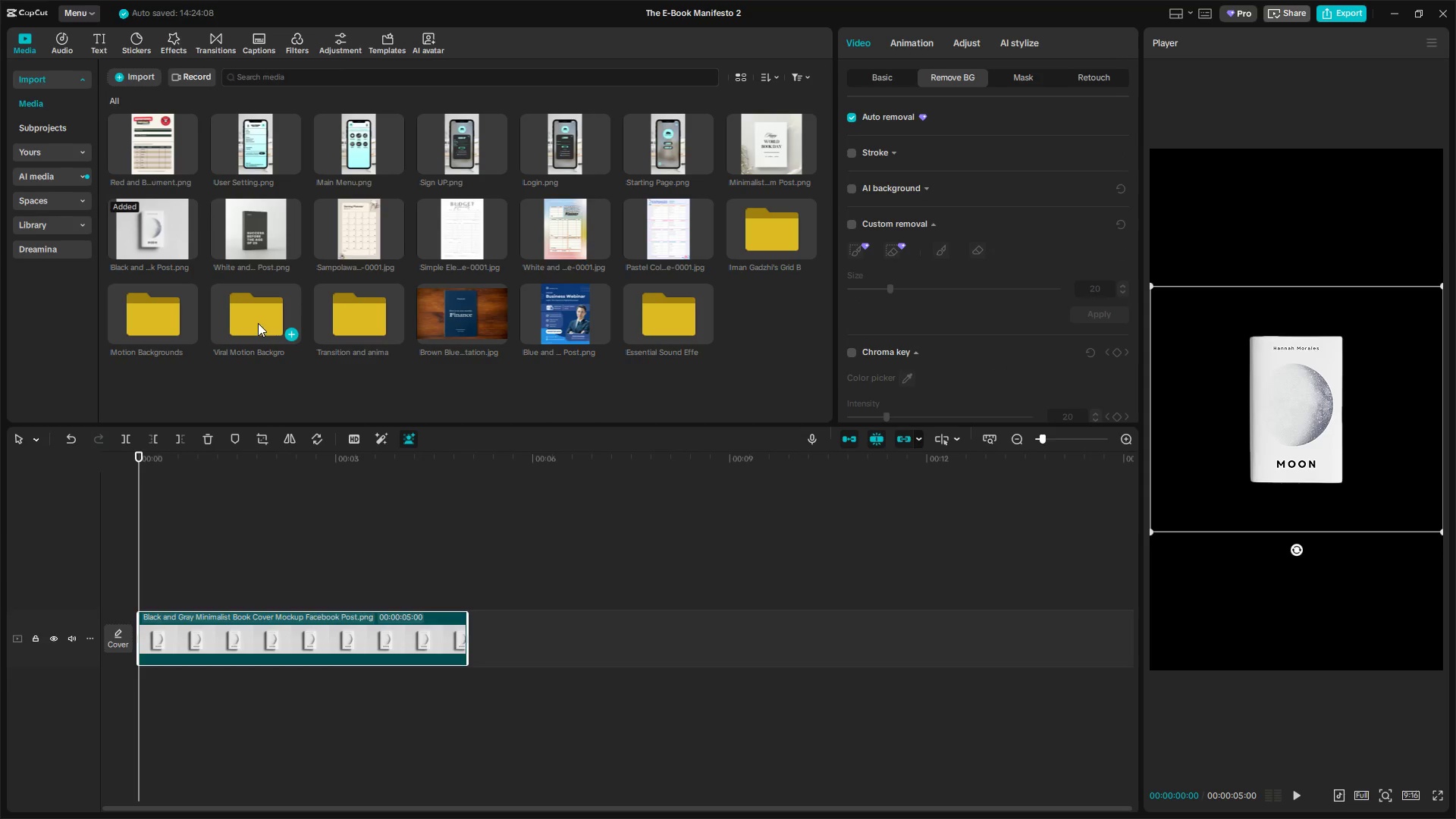 
double_click([258, 323])
 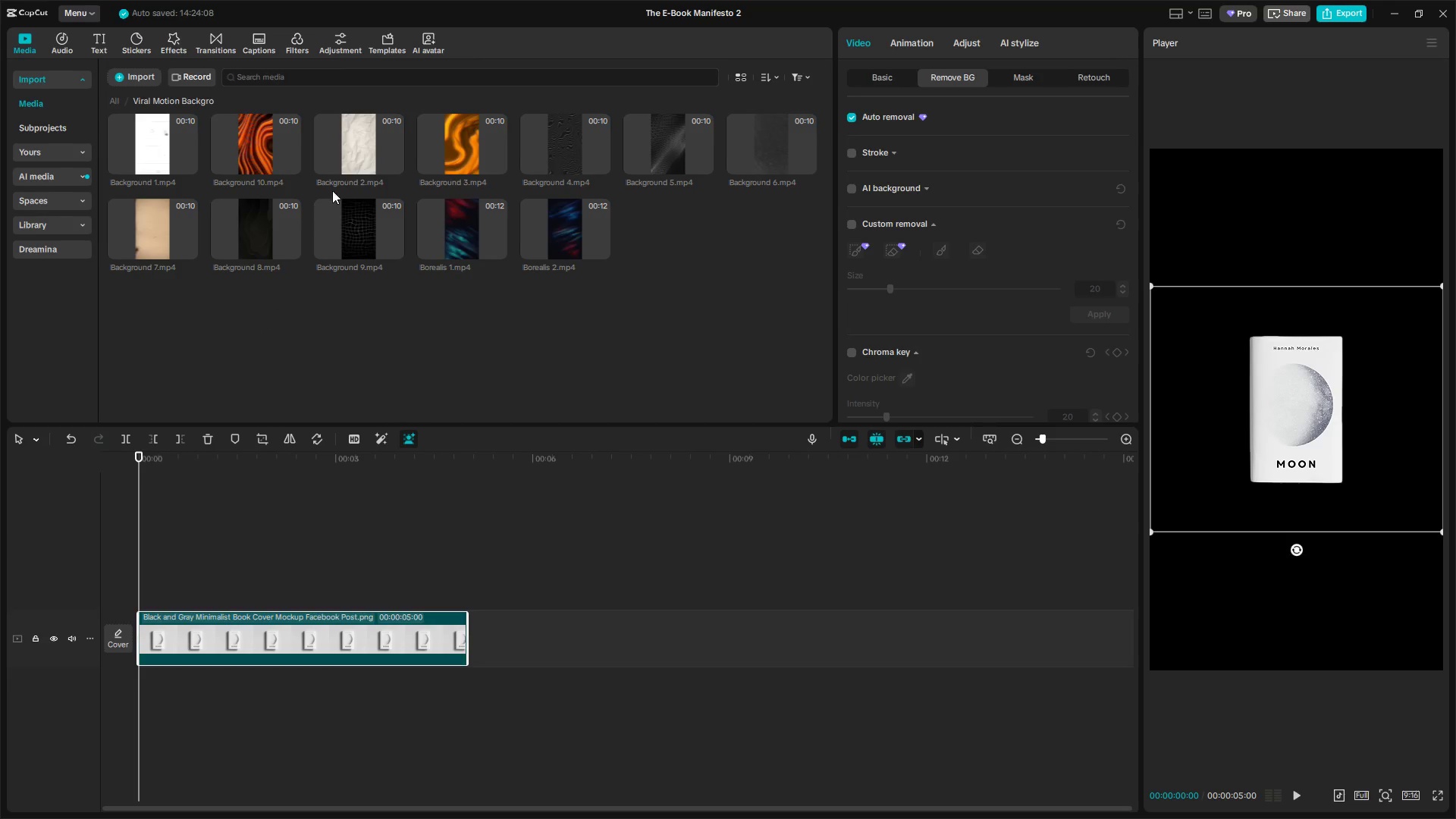 
left_click([286, 139])
 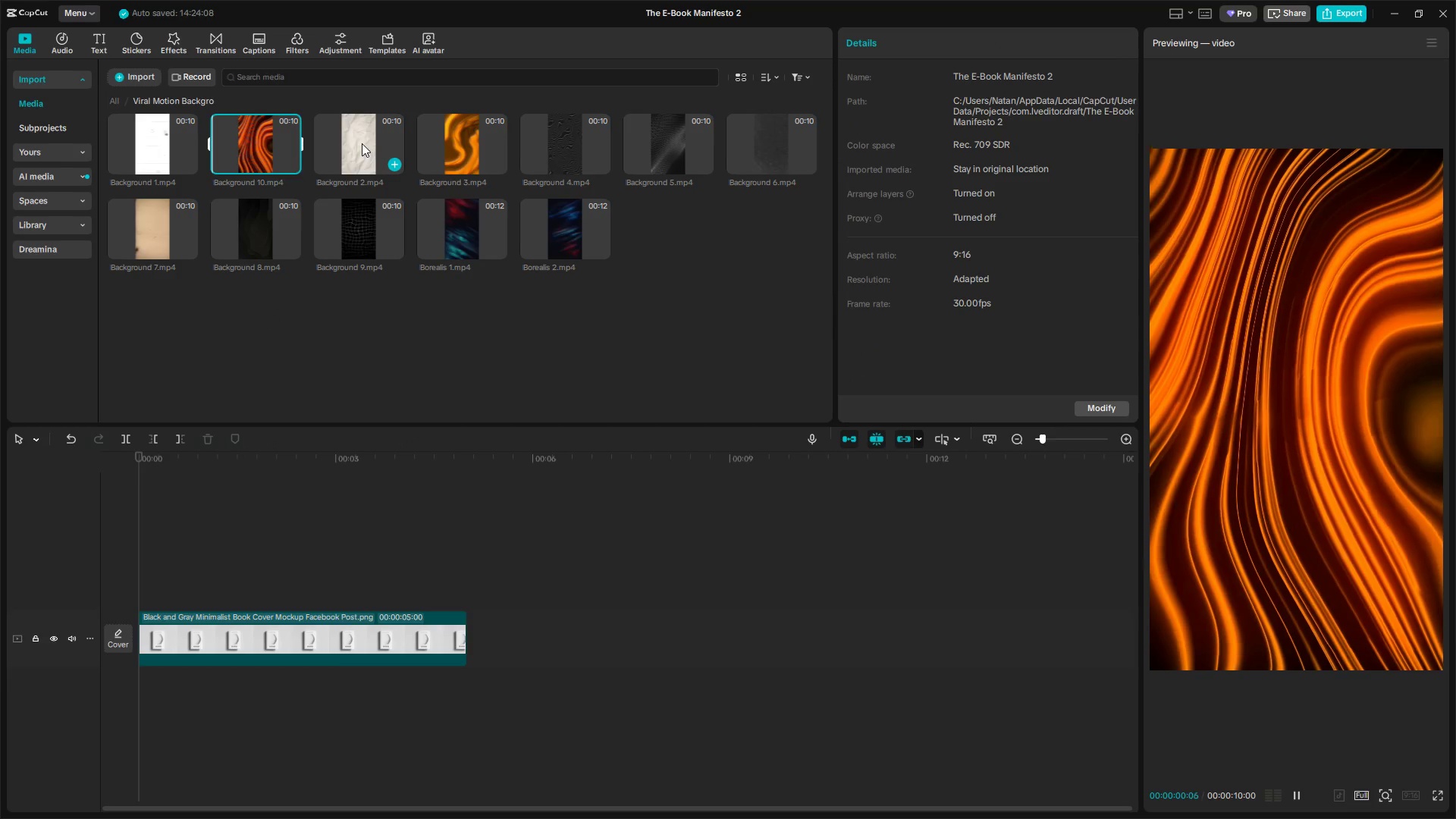 
left_click([362, 143])
 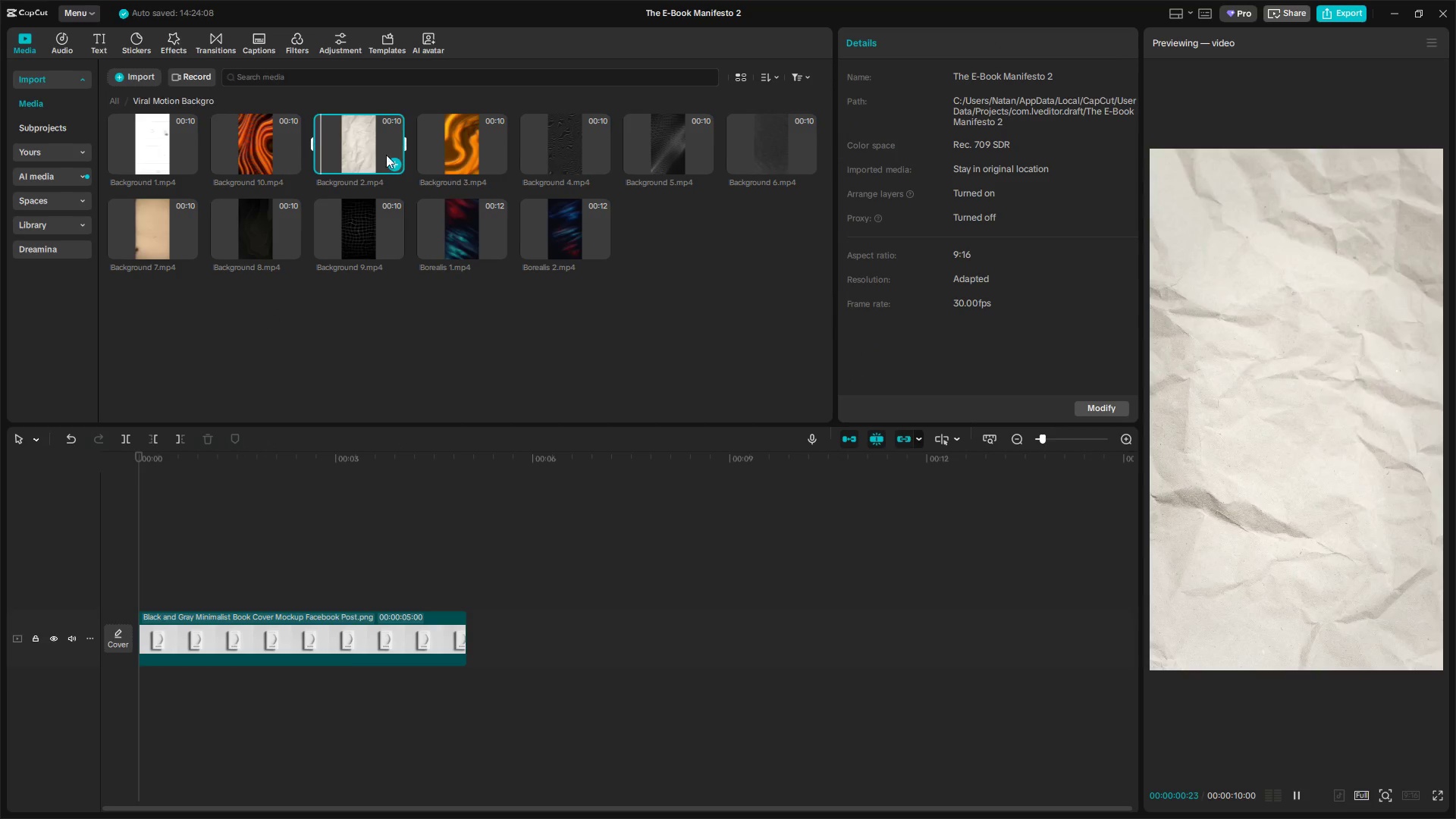 
left_click([447, 133])
 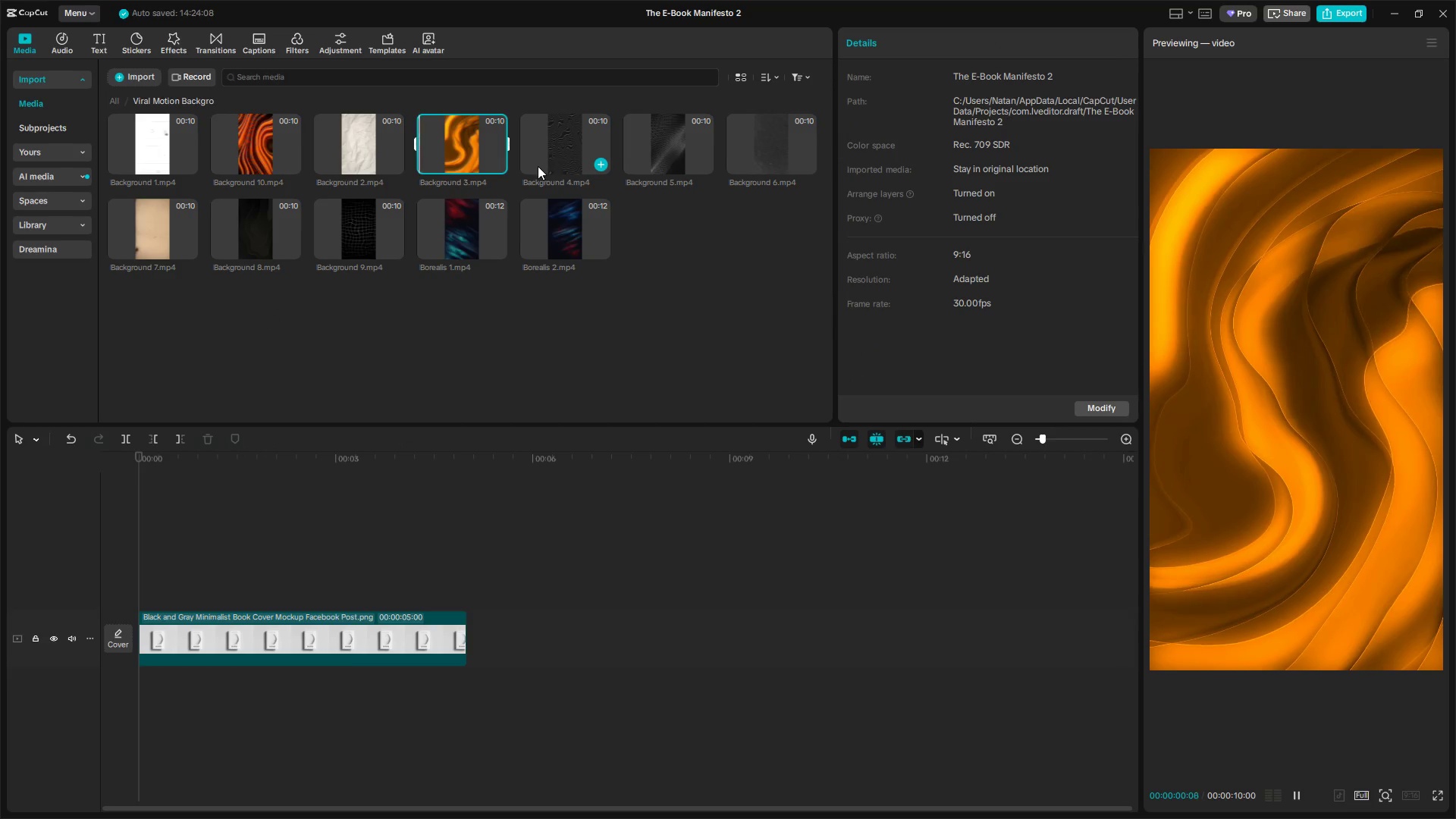 
left_click([544, 171])
 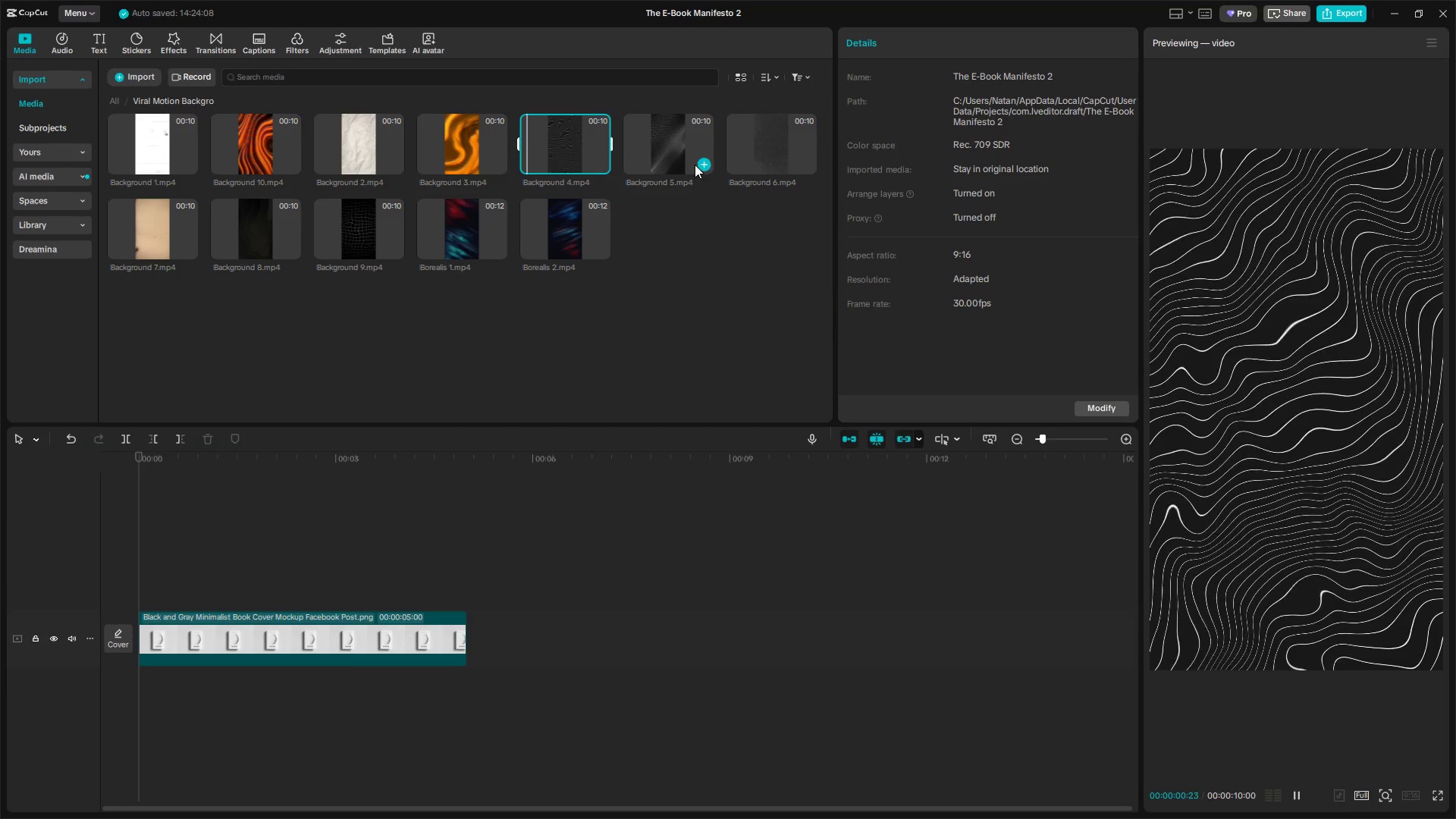 
left_click([774, 162])
 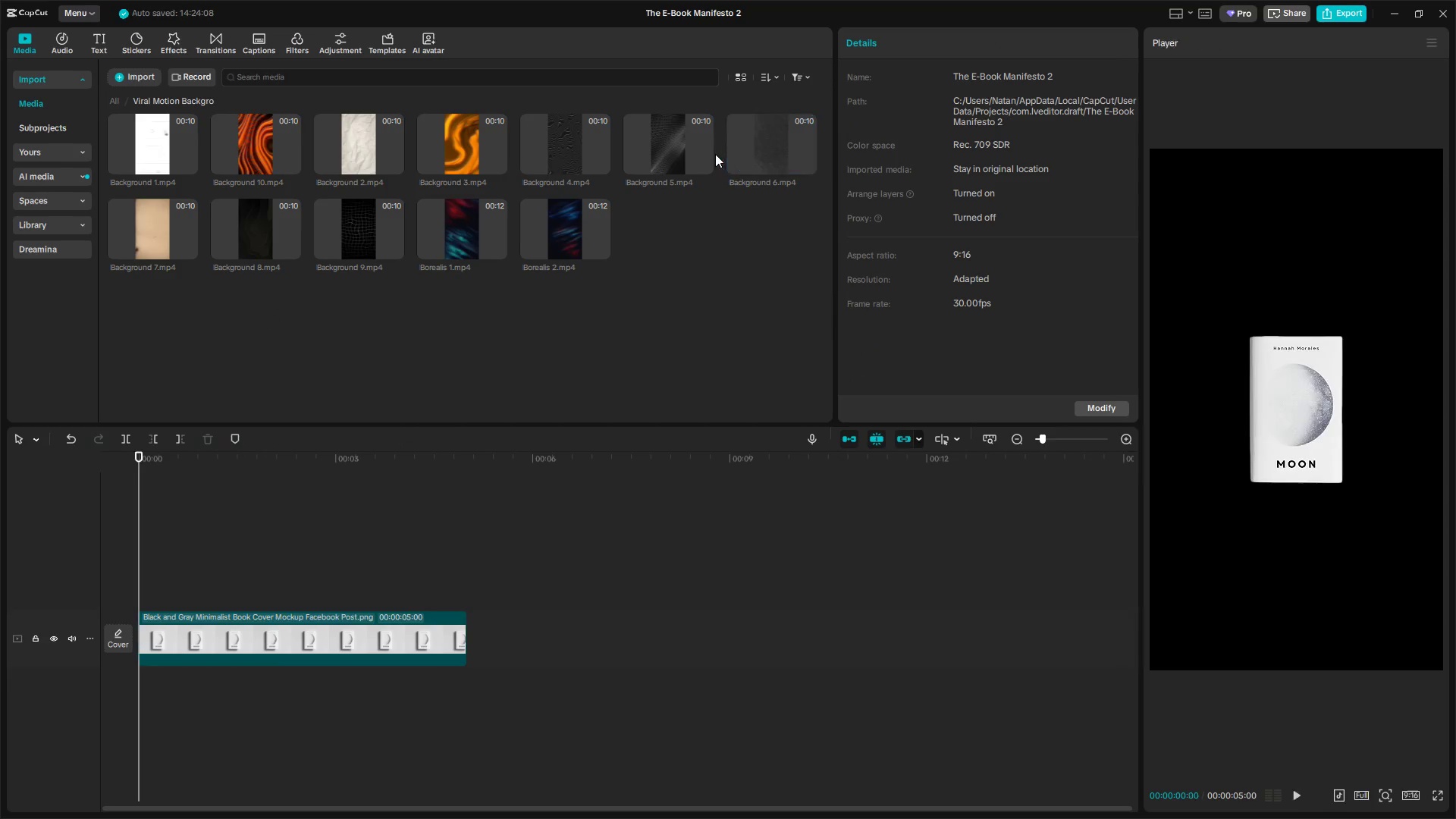 
double_click([687, 148])
 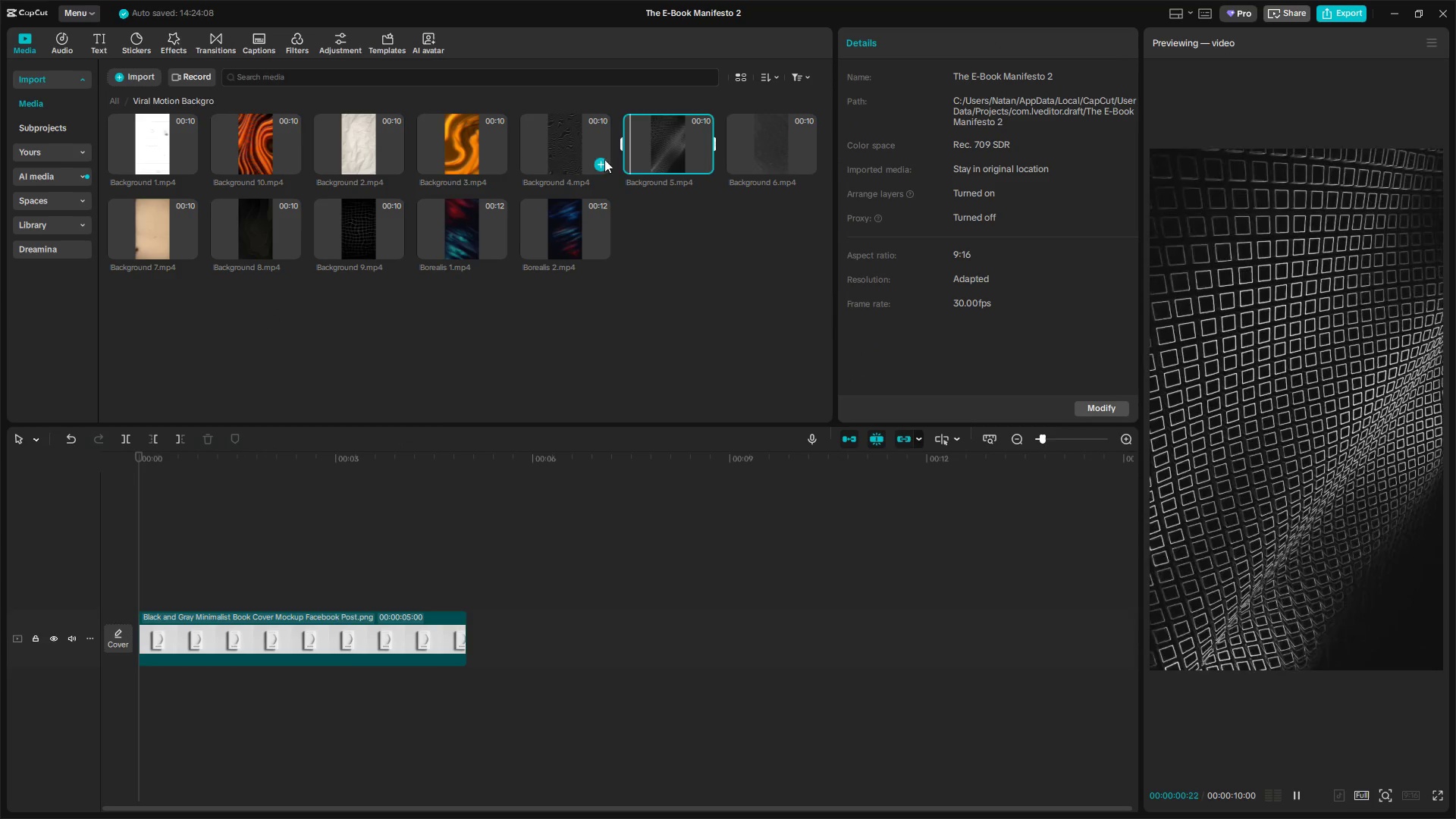 
left_click([575, 152])
 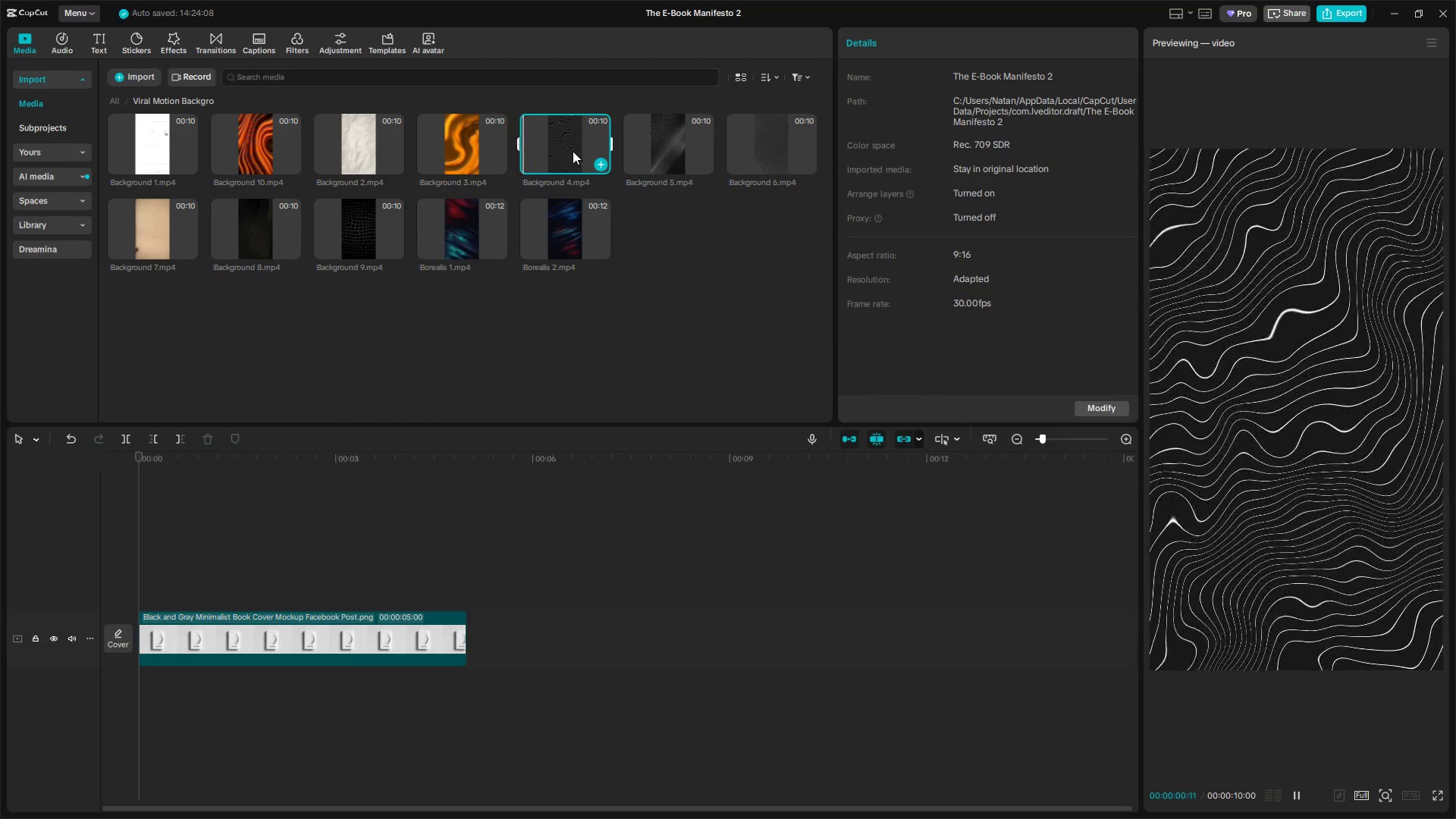 
left_click_drag(start_coordinate=[573, 150], to_coordinate=[136, 585])
 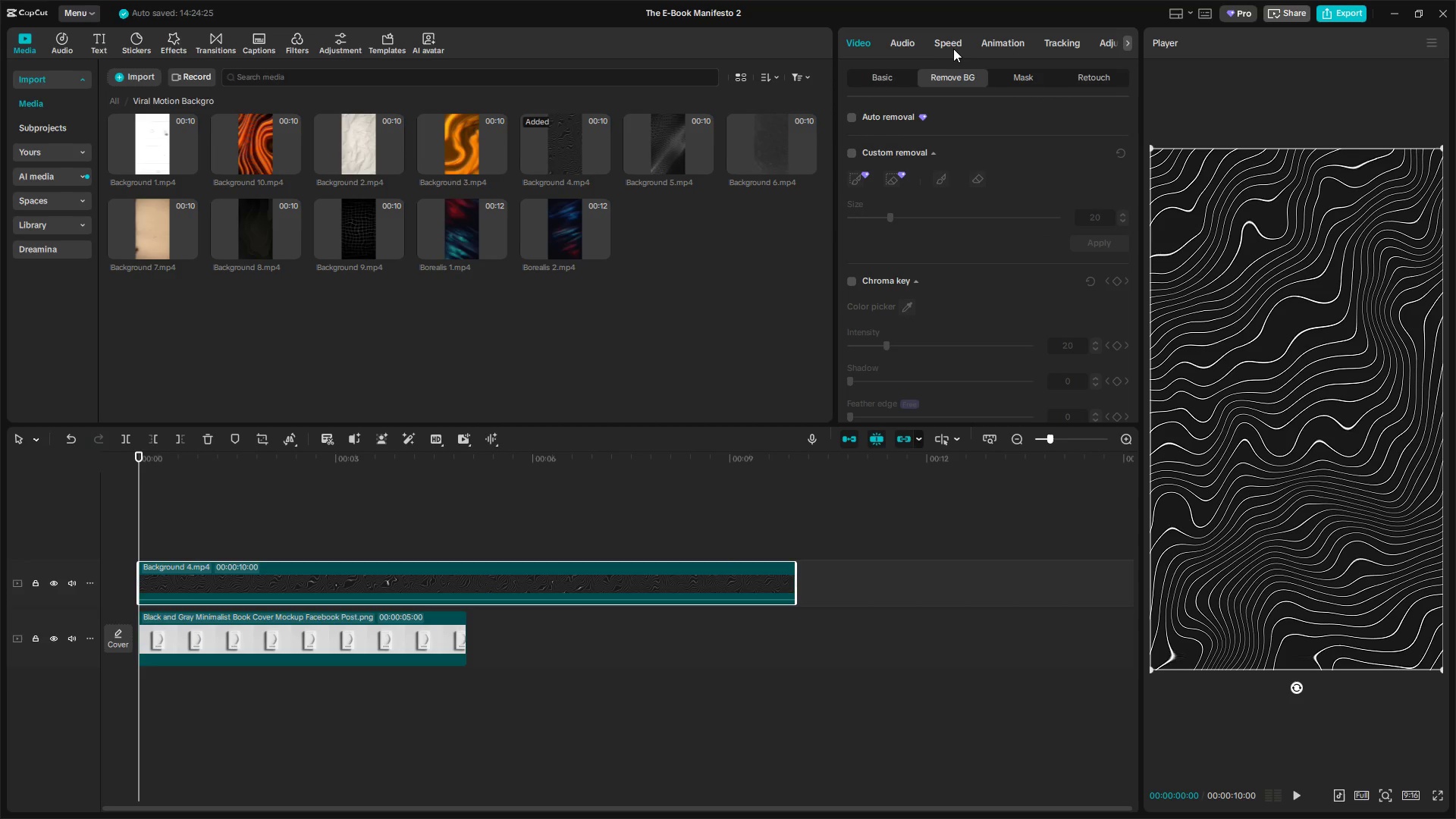 
left_click([957, 39])